 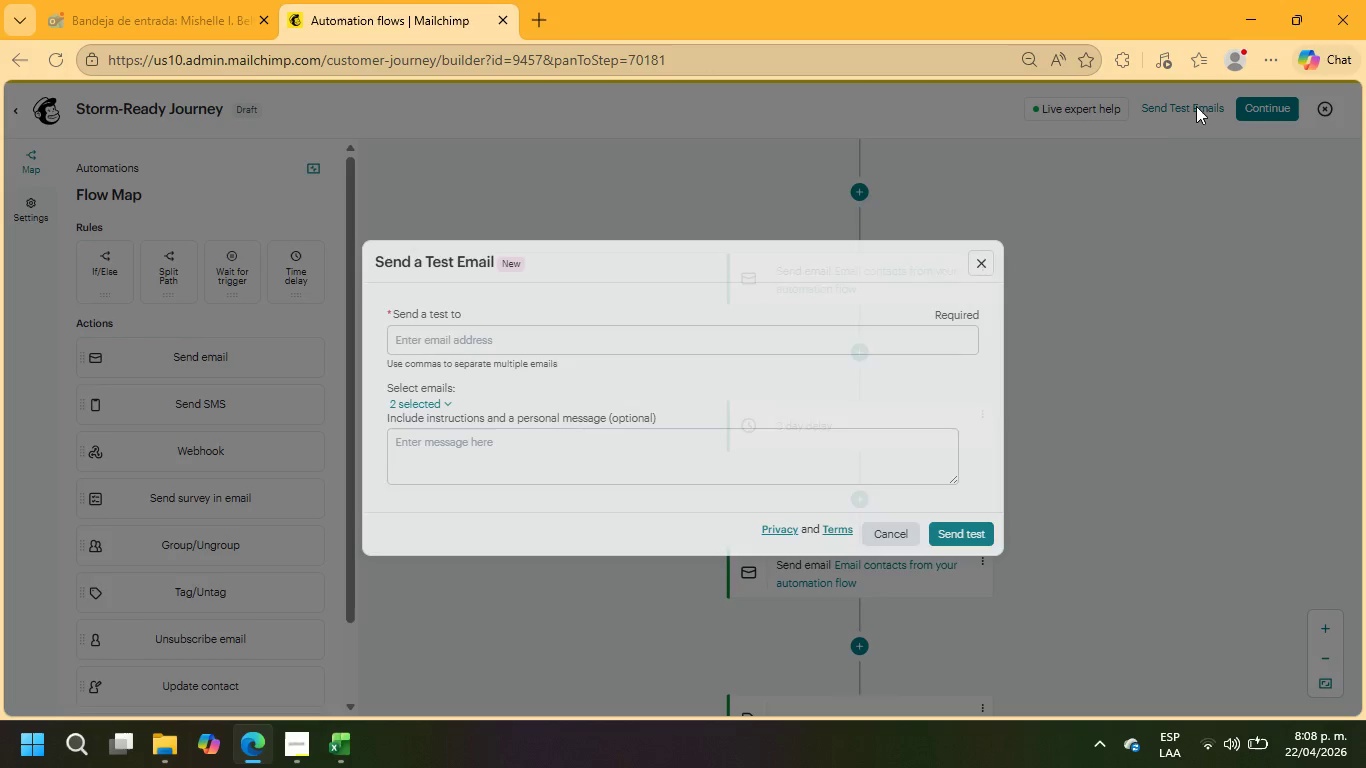 
left_click([505, 348])
 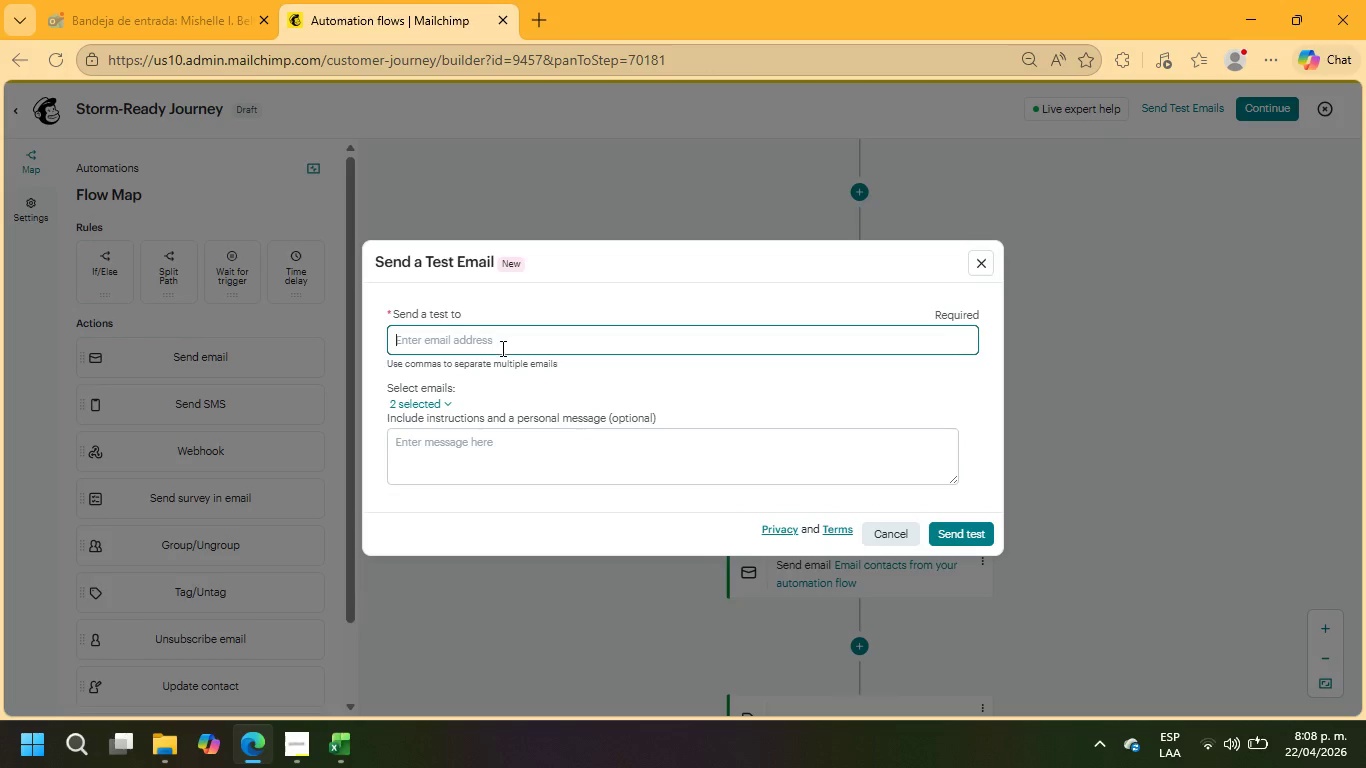 
left_click([411, 401])
 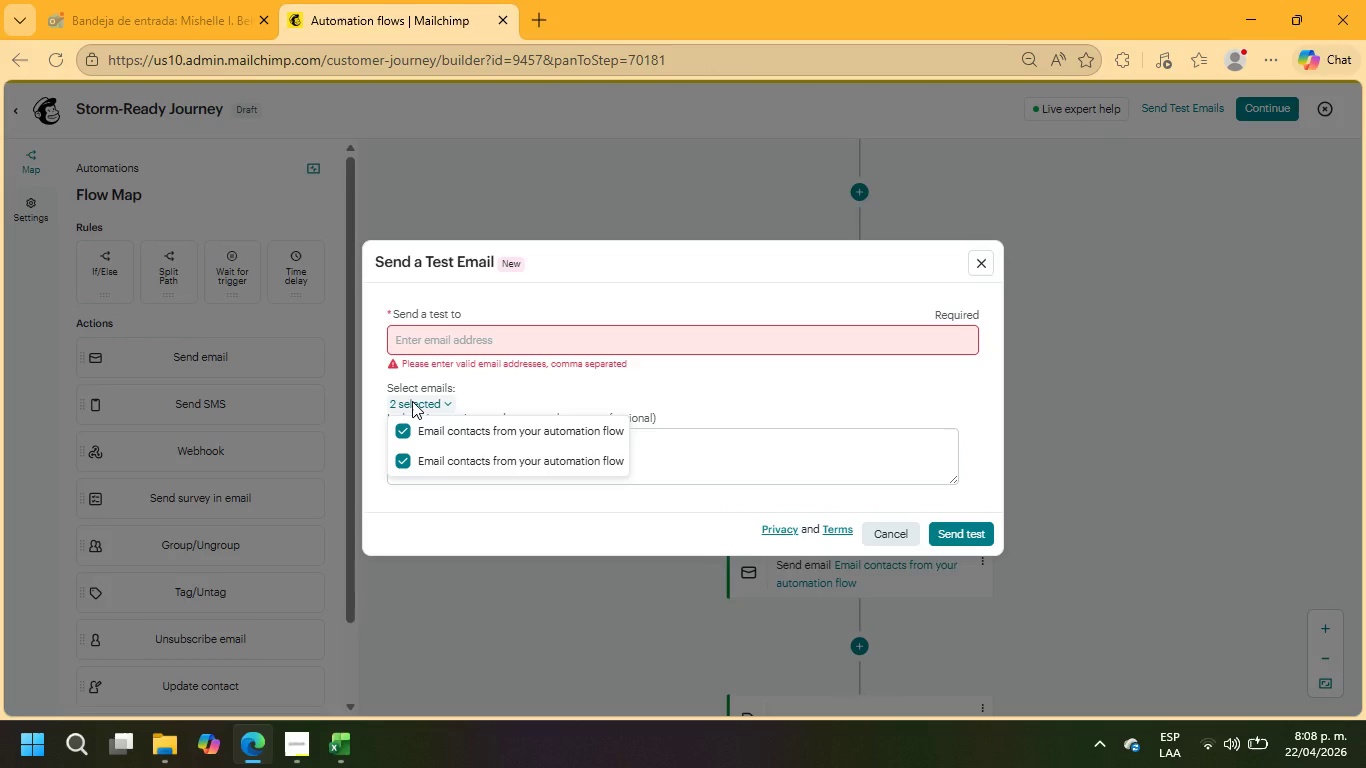 
left_click([412, 401])
 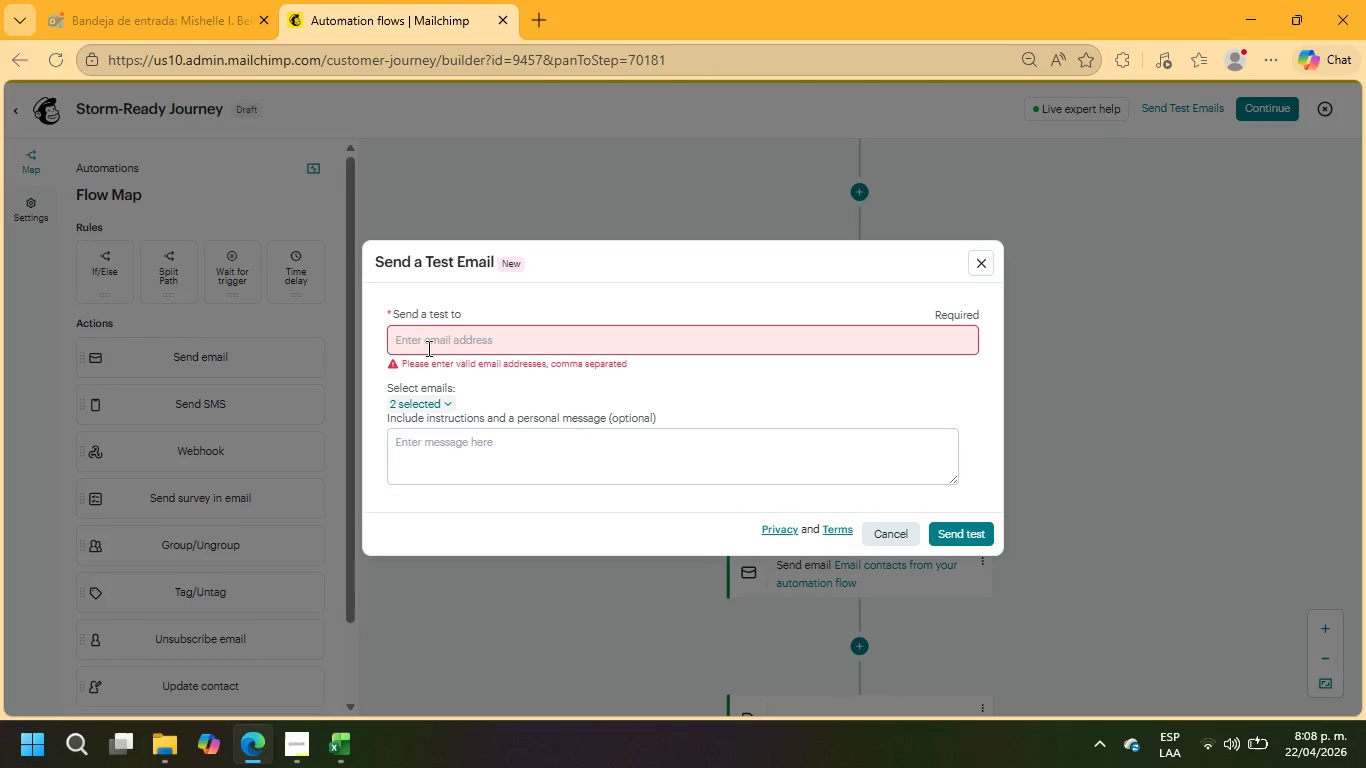 
left_click([430, 332])
 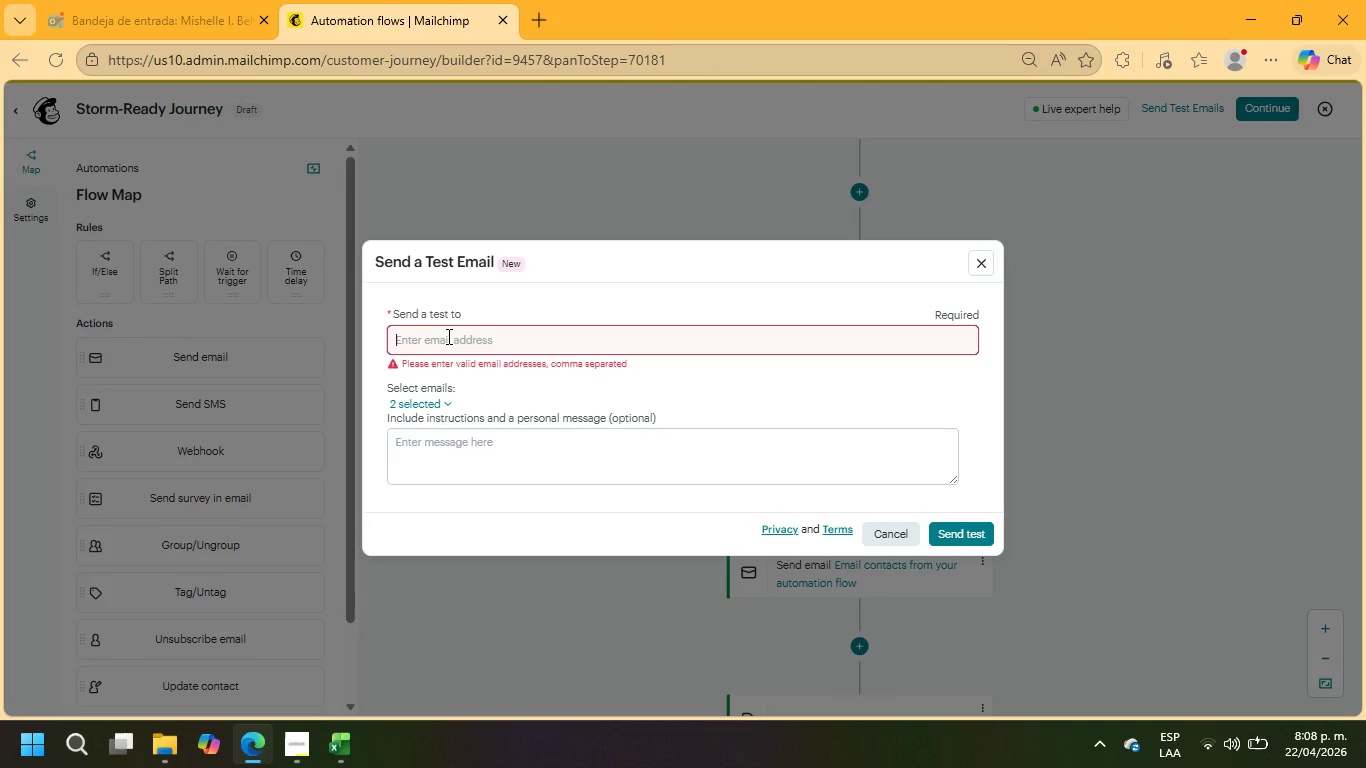 
type(mickey-1990)
 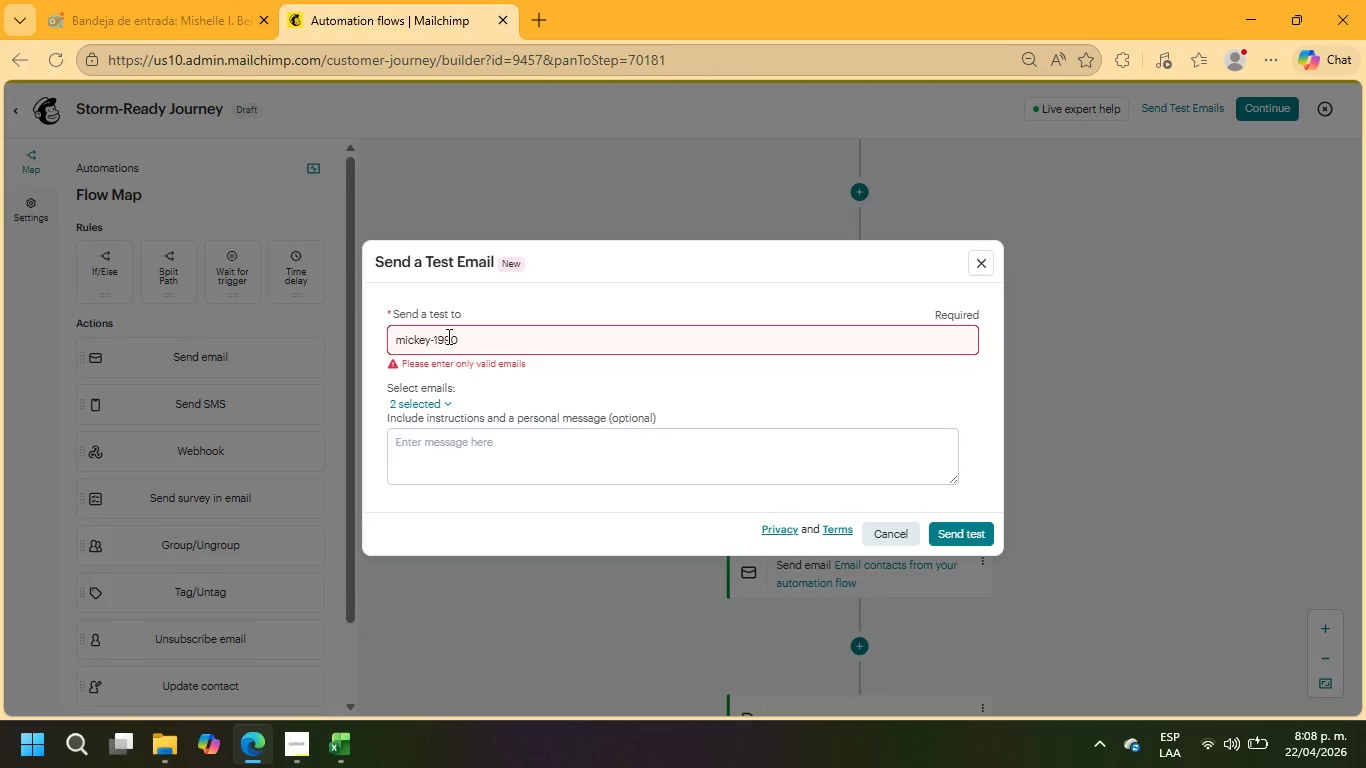 
key(Alt+Control+Q)
 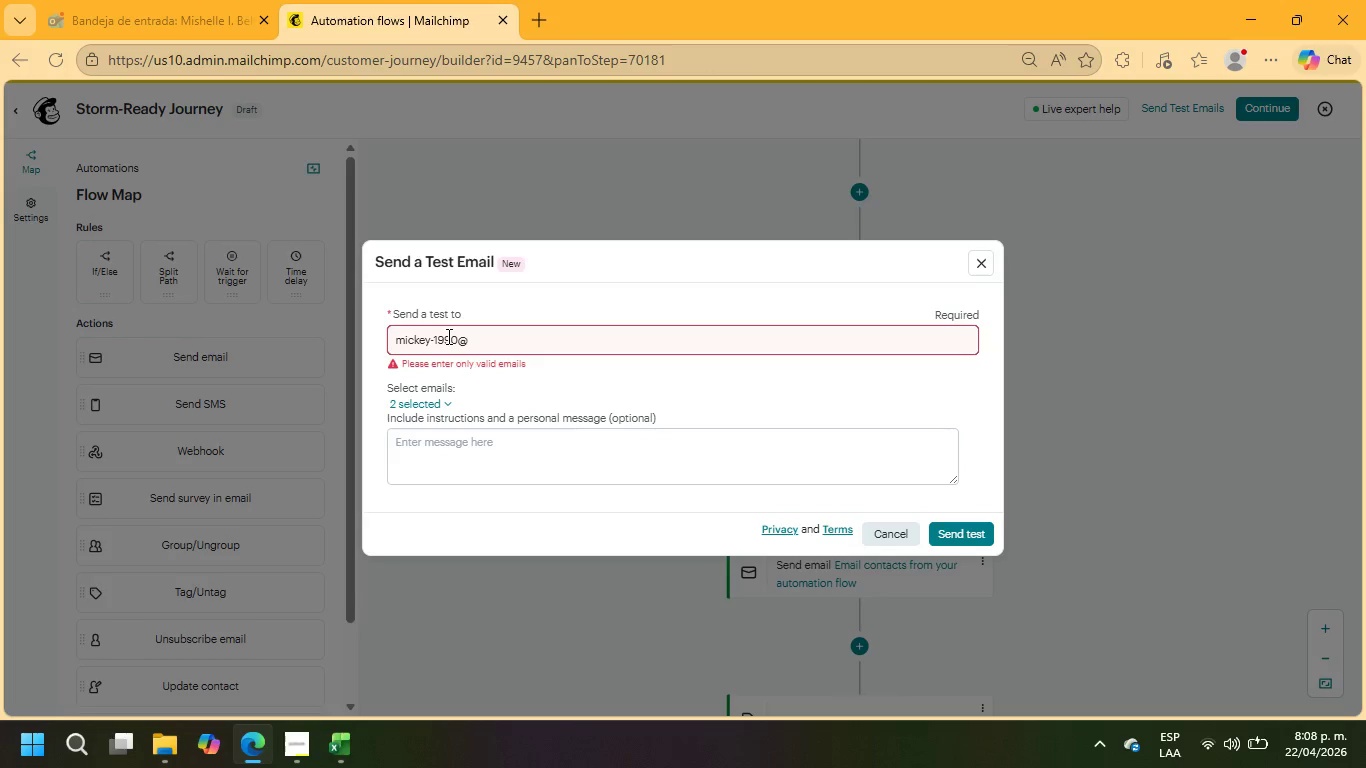 
type(hotmail.es)
 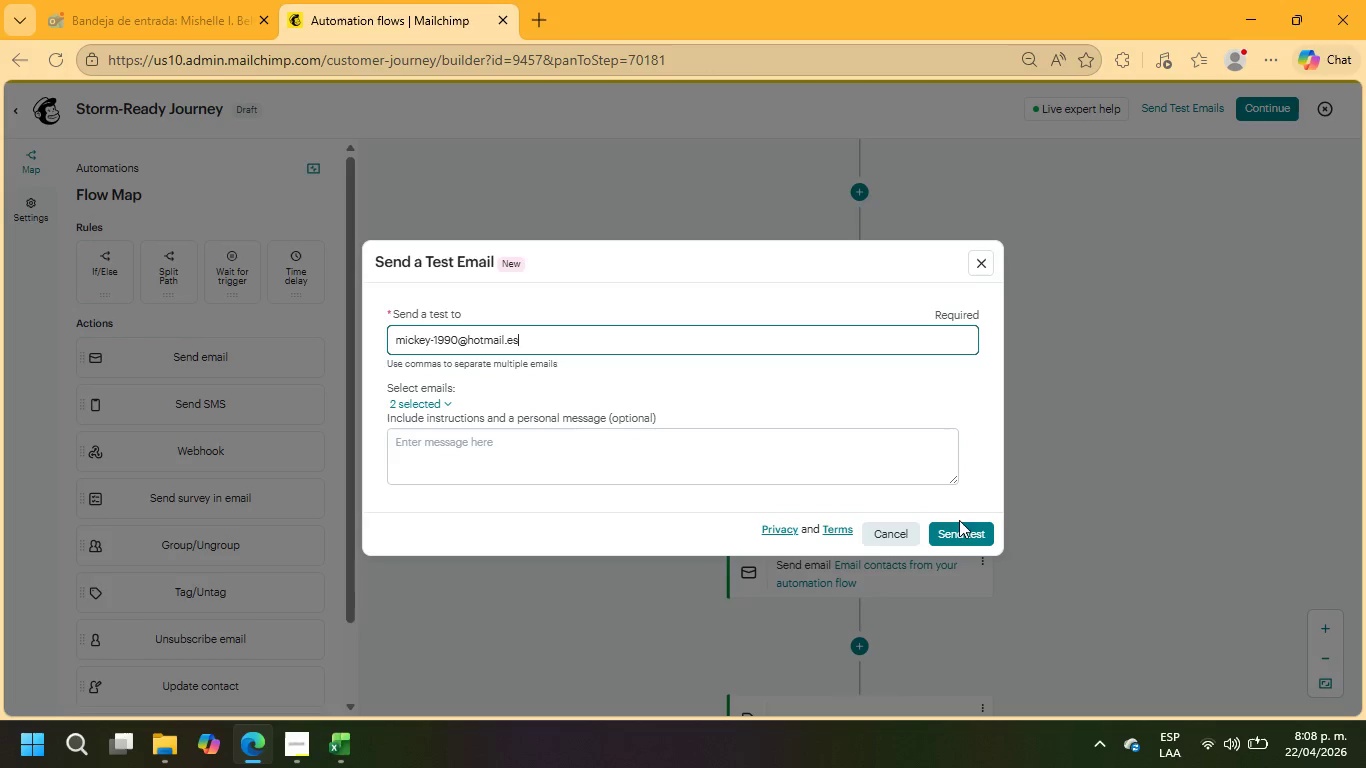 
left_click([978, 535])
 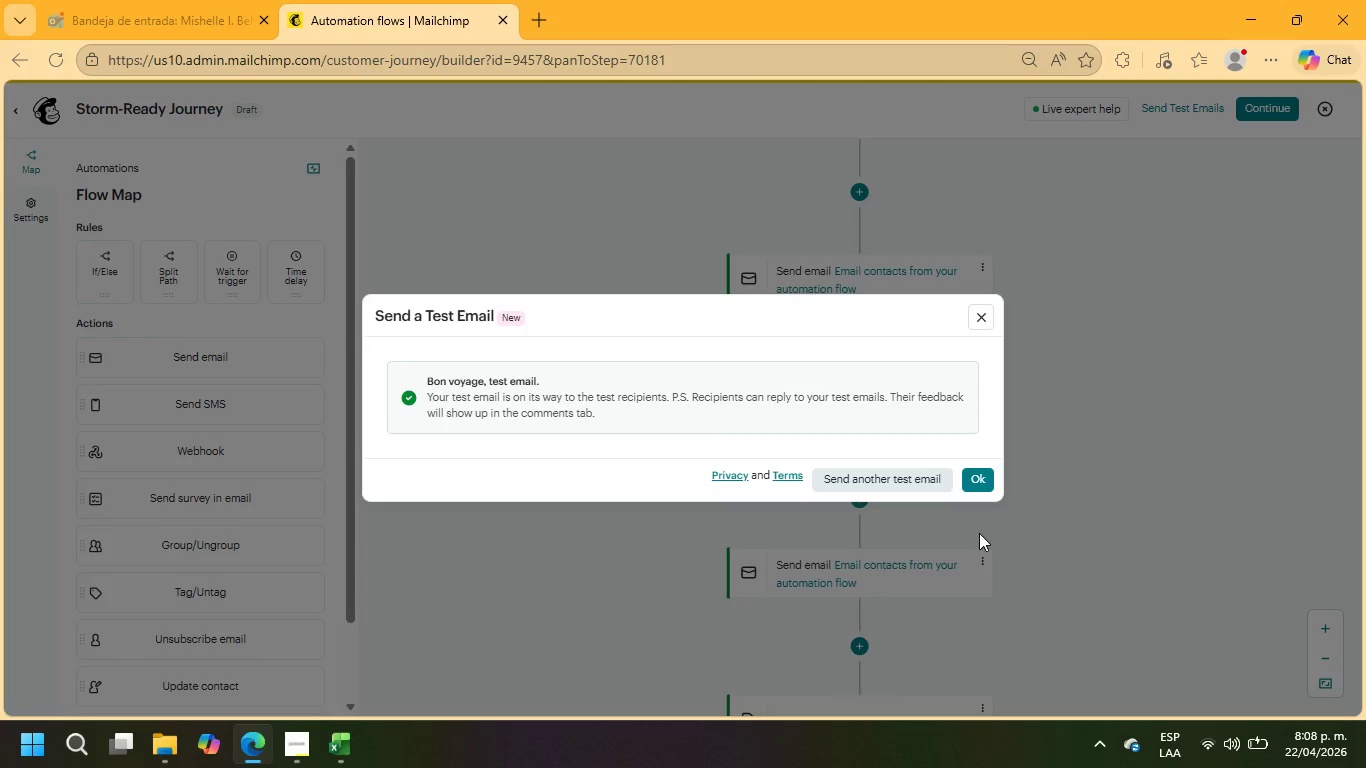 
left_click([983, 474])
 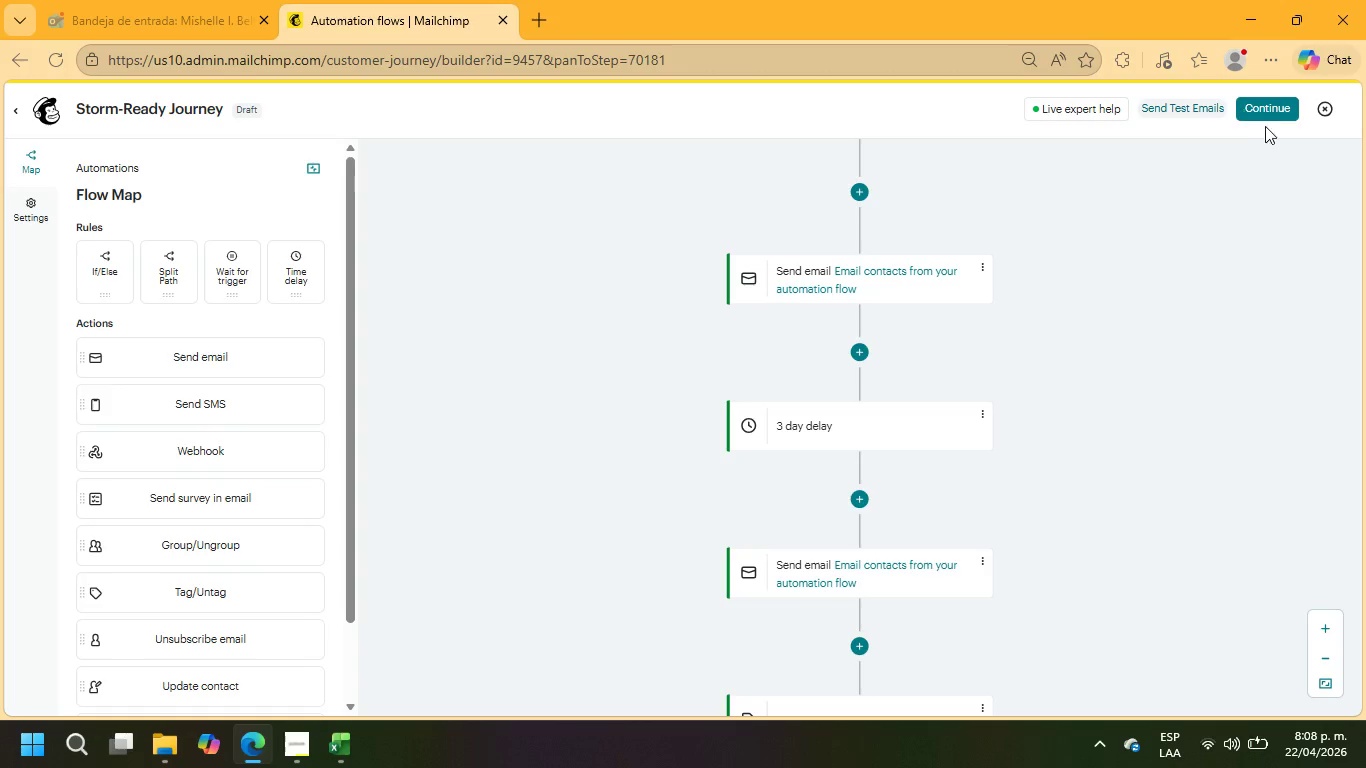 
left_click([1274, 105])
 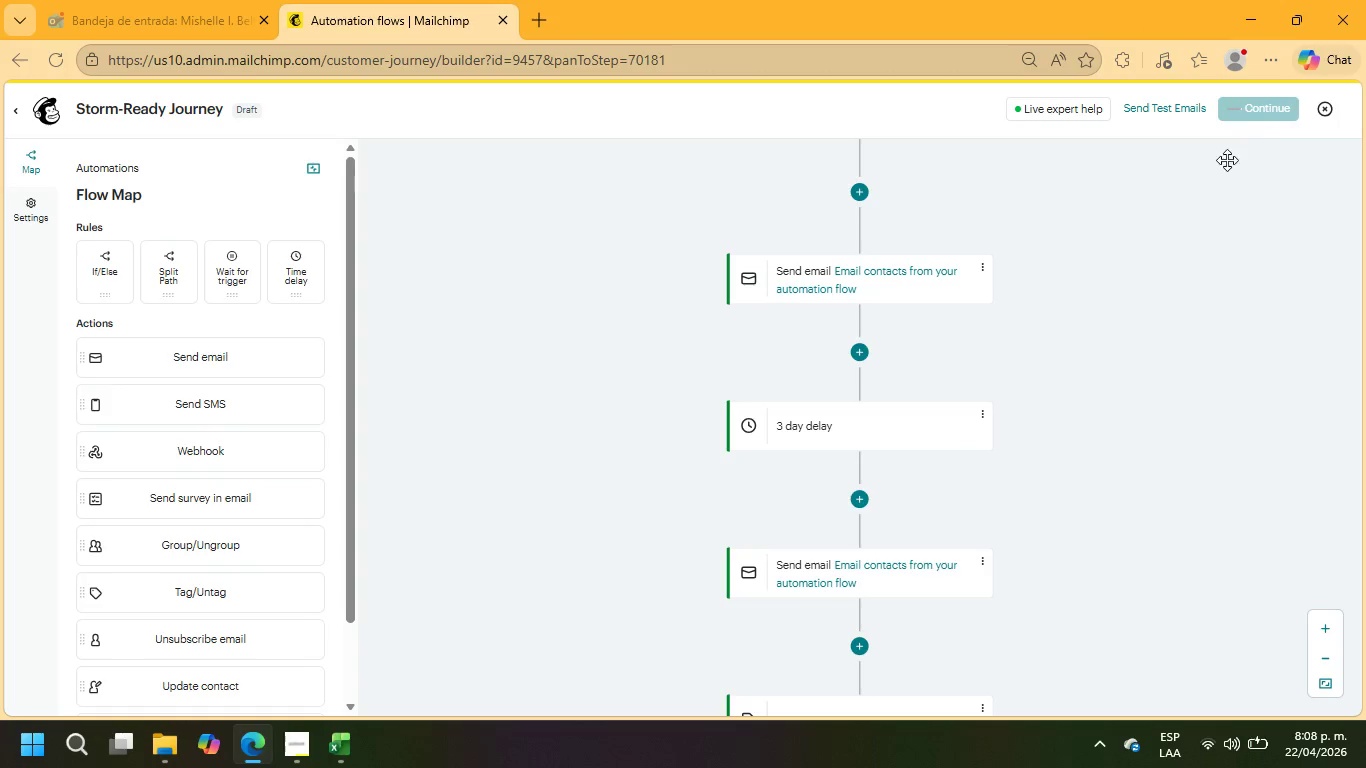 
mouse_move([1157, 283])
 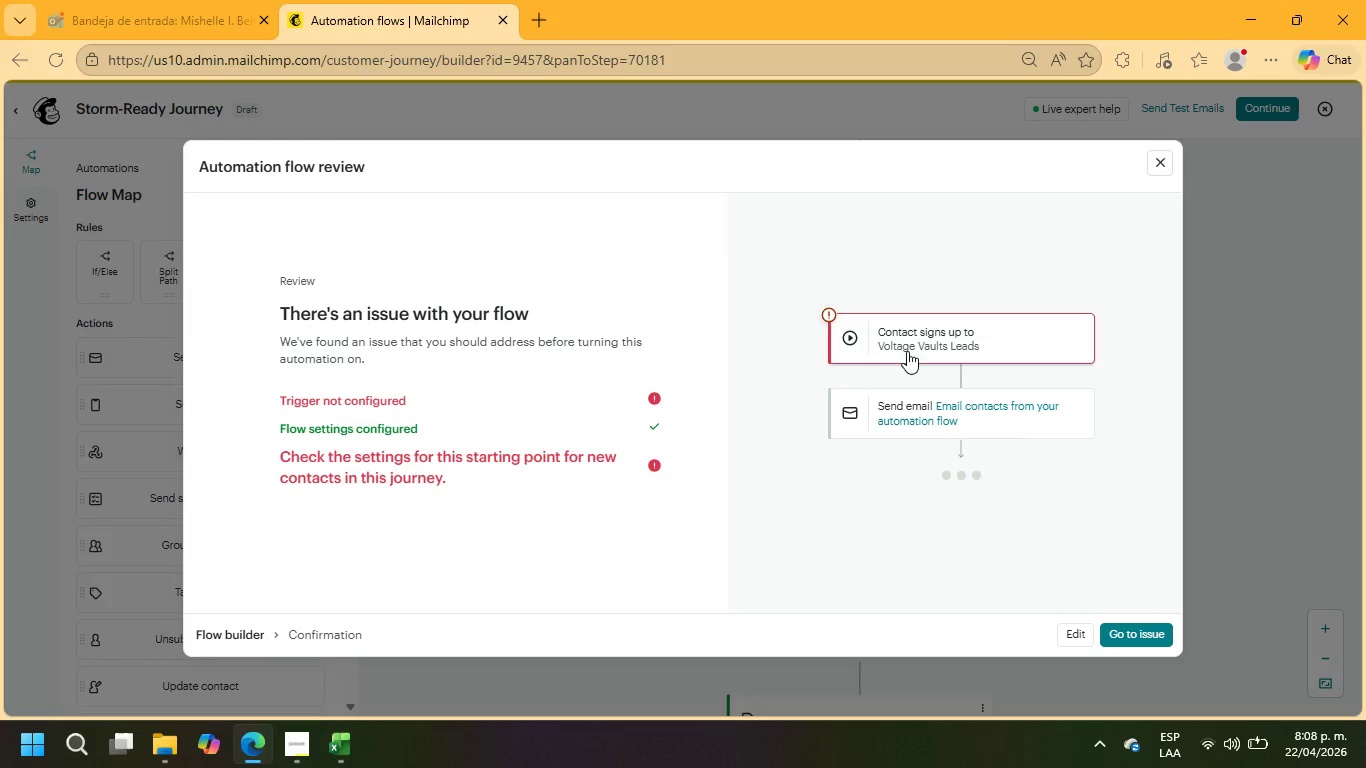 
wait(7.05)
 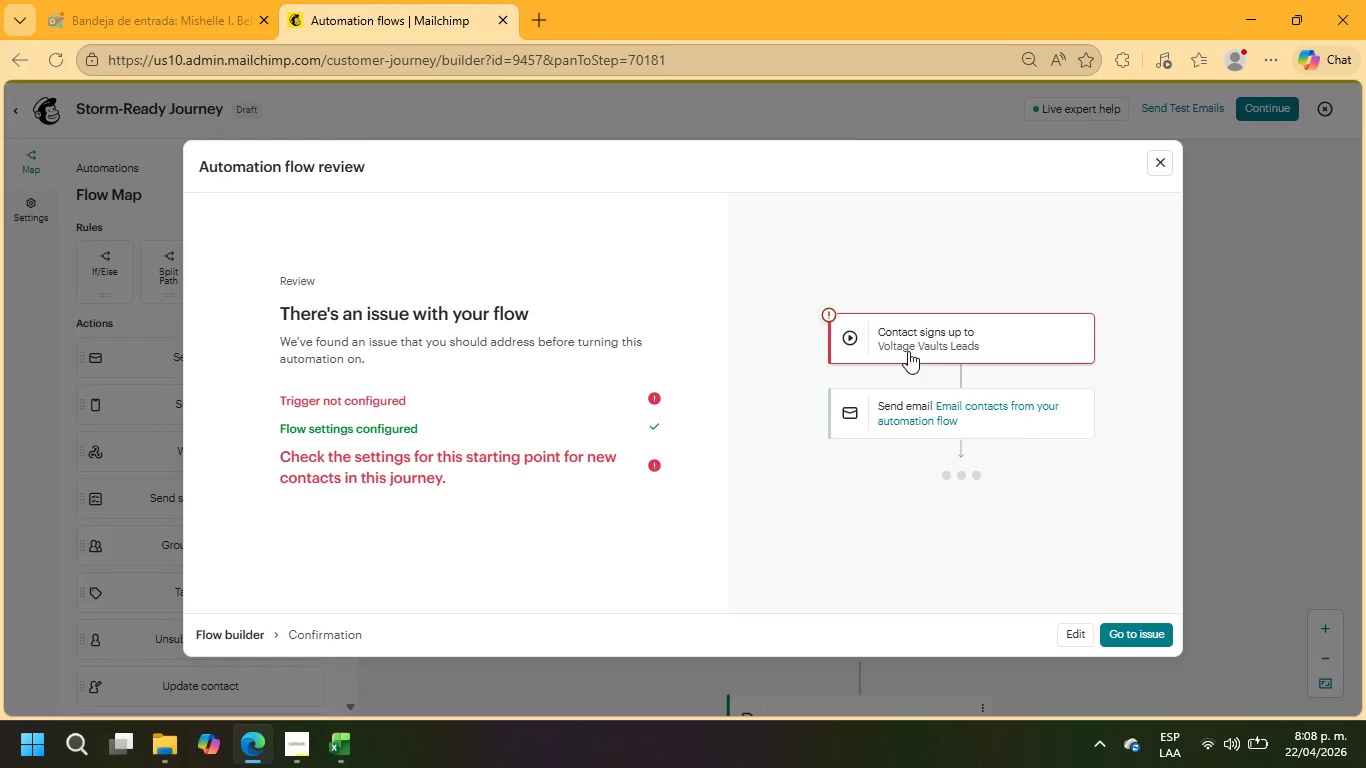 
left_click([445, 486])
 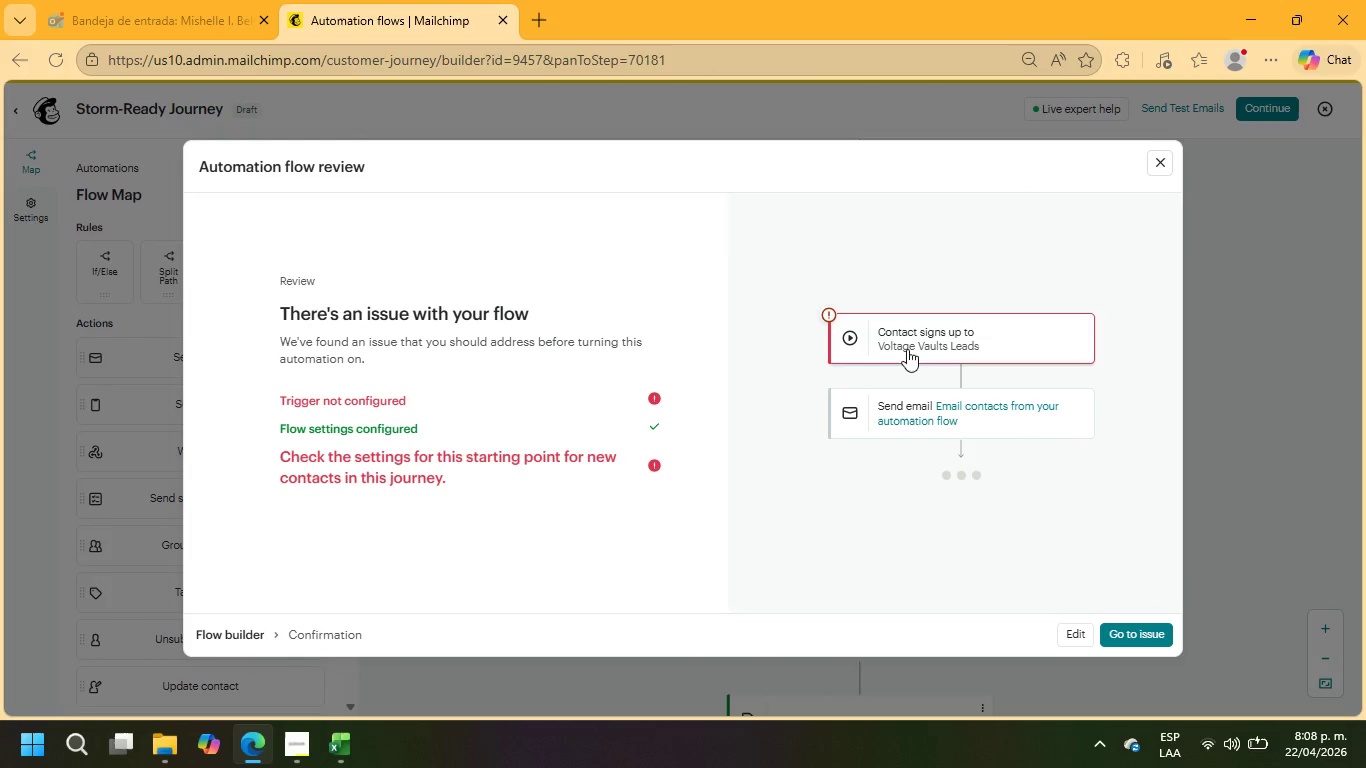 
left_click([1168, 168])
 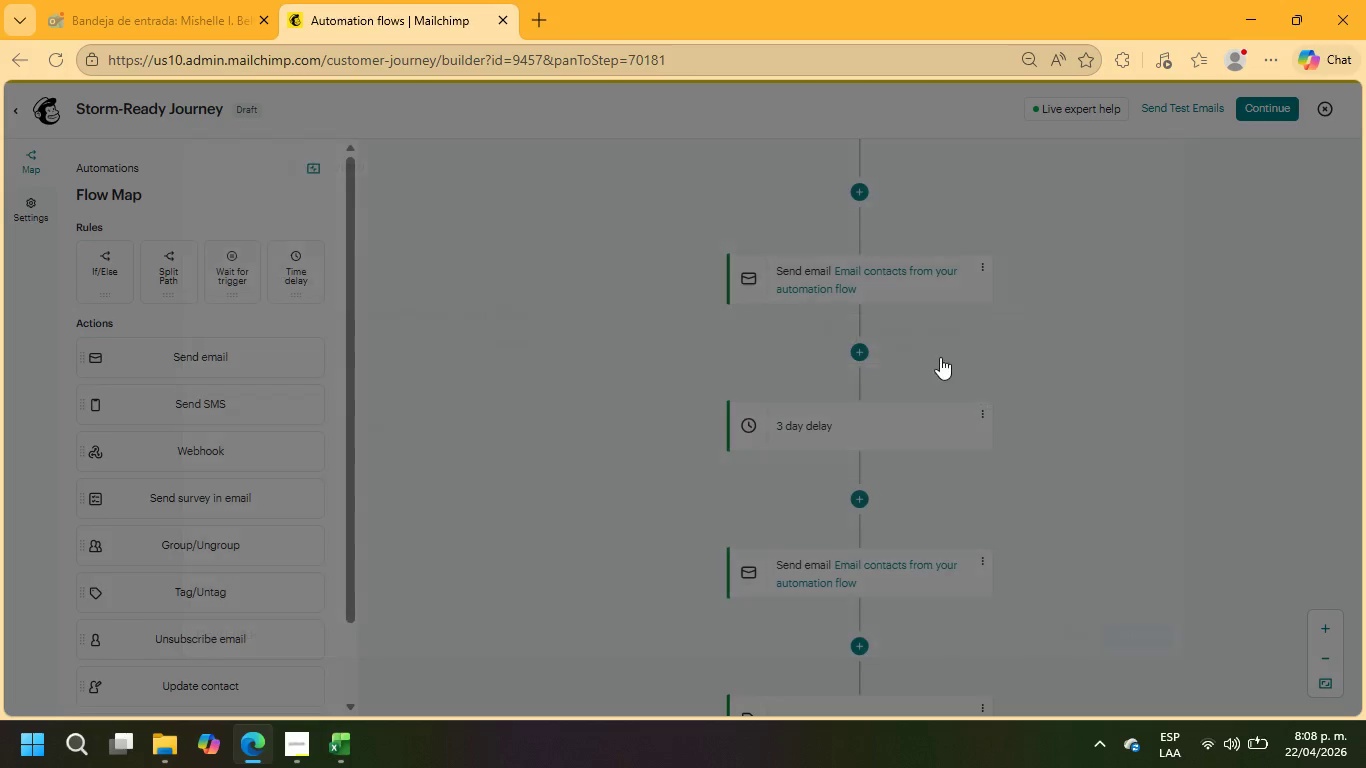 
scroll: coordinate [939, 358], scroll_direction: up, amount: 3.0
 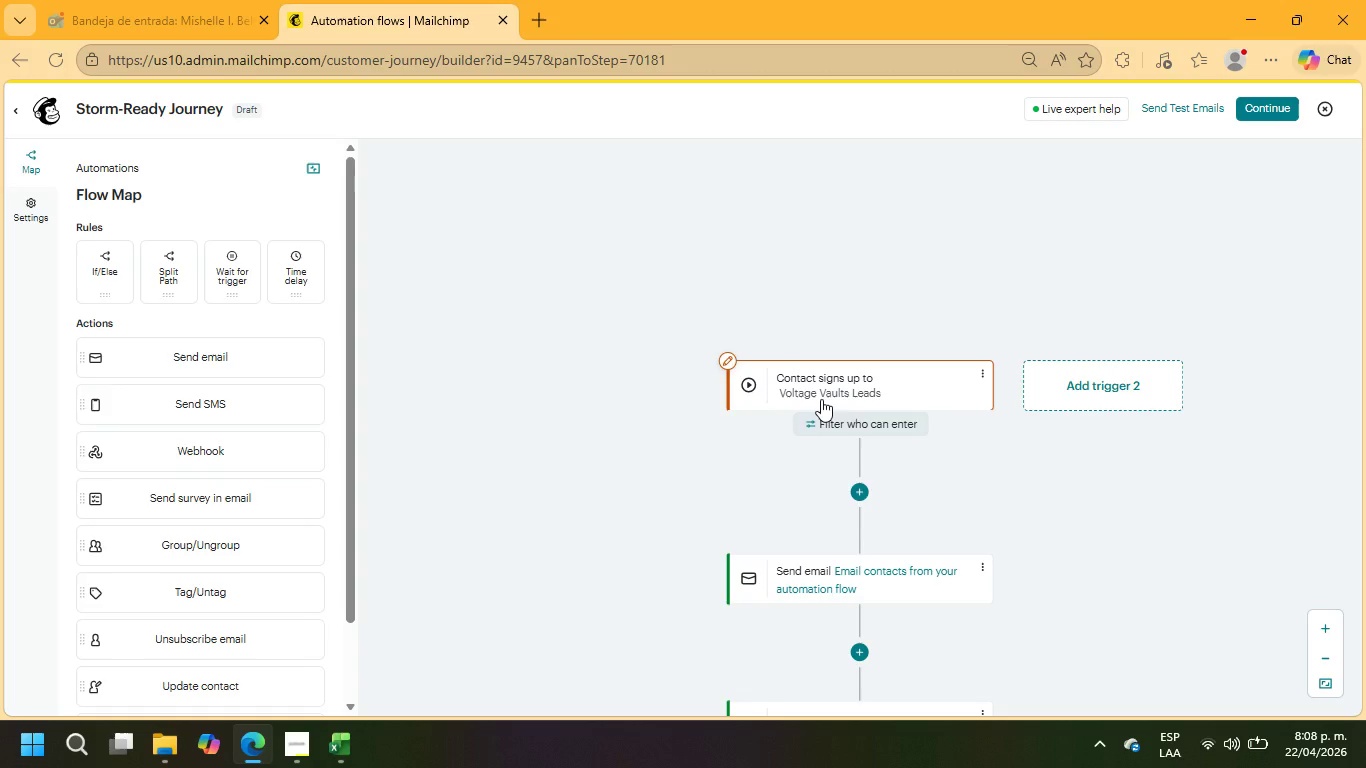 
scroll: coordinate [821, 399], scroll_direction: down, amount: 1.0
 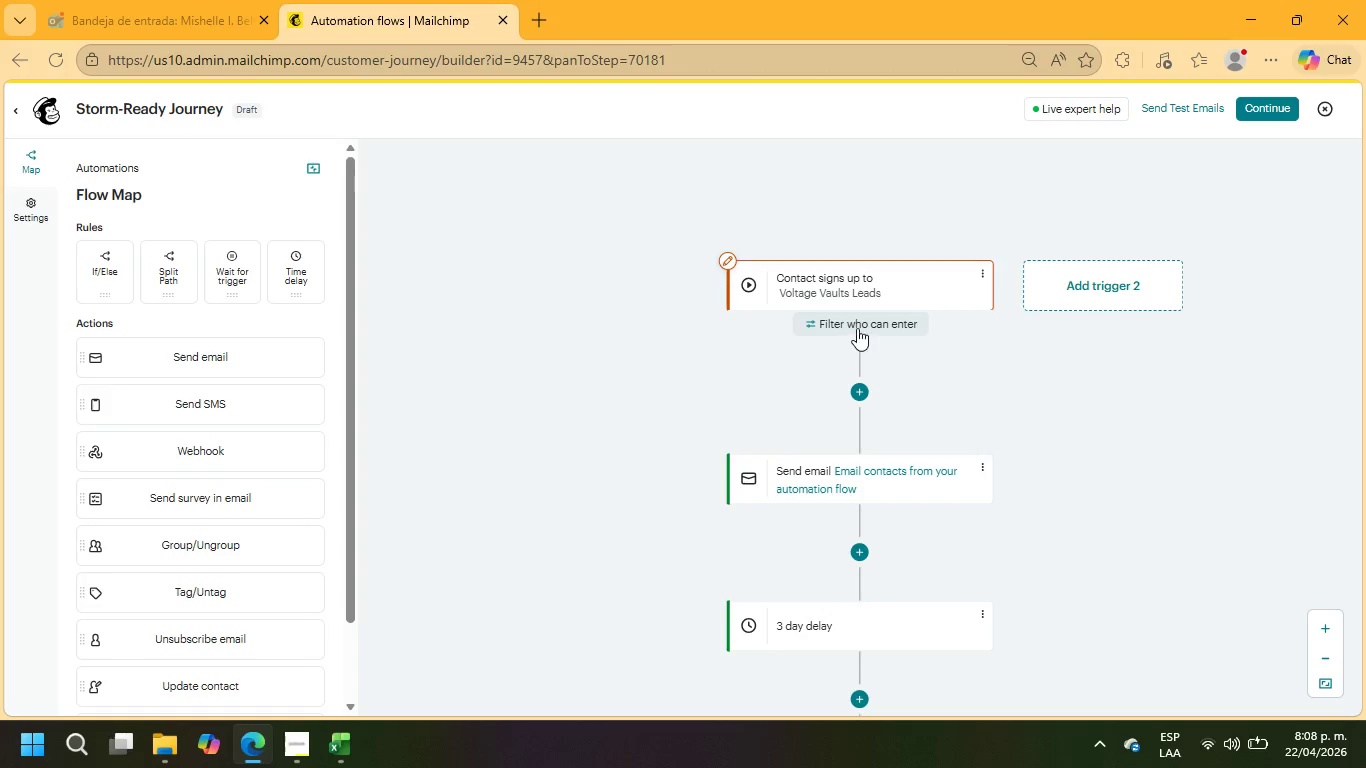 
left_click([859, 326])
 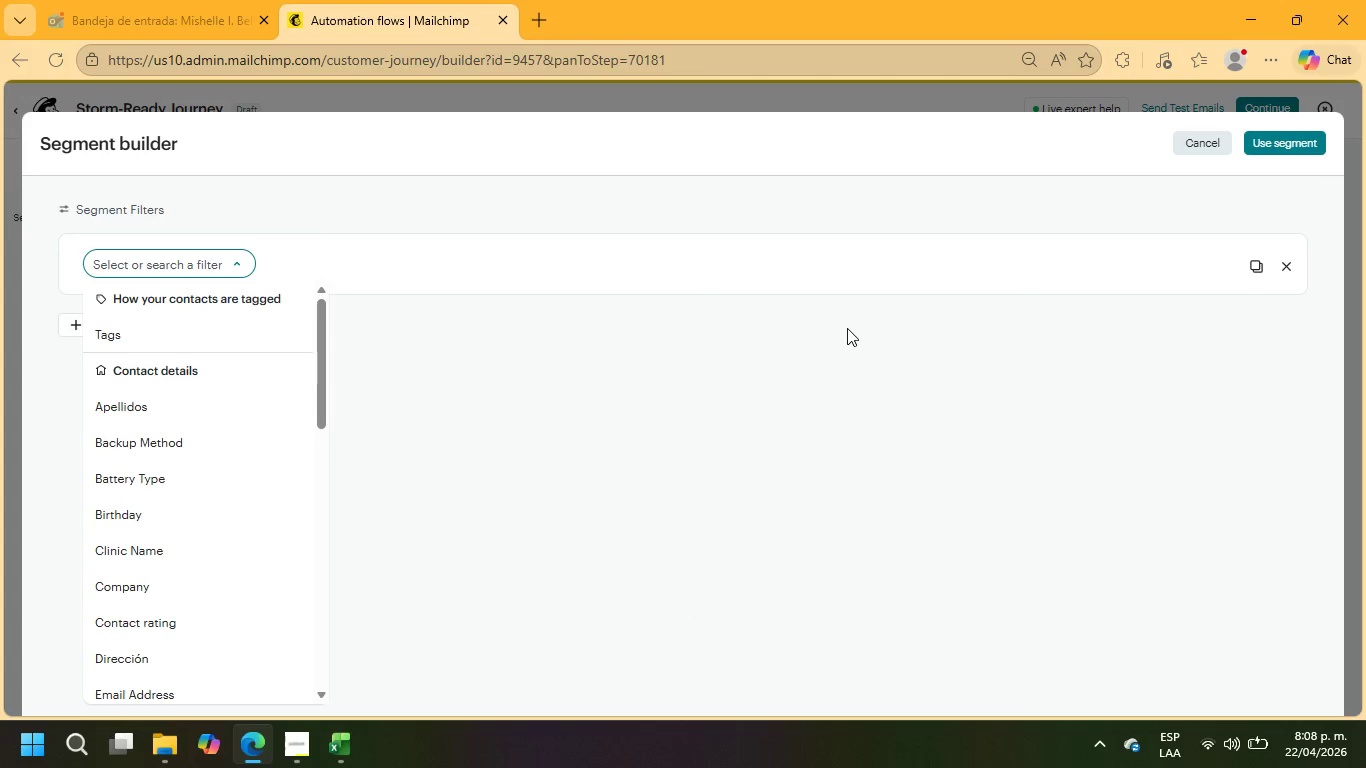 
left_click([183, 265])
 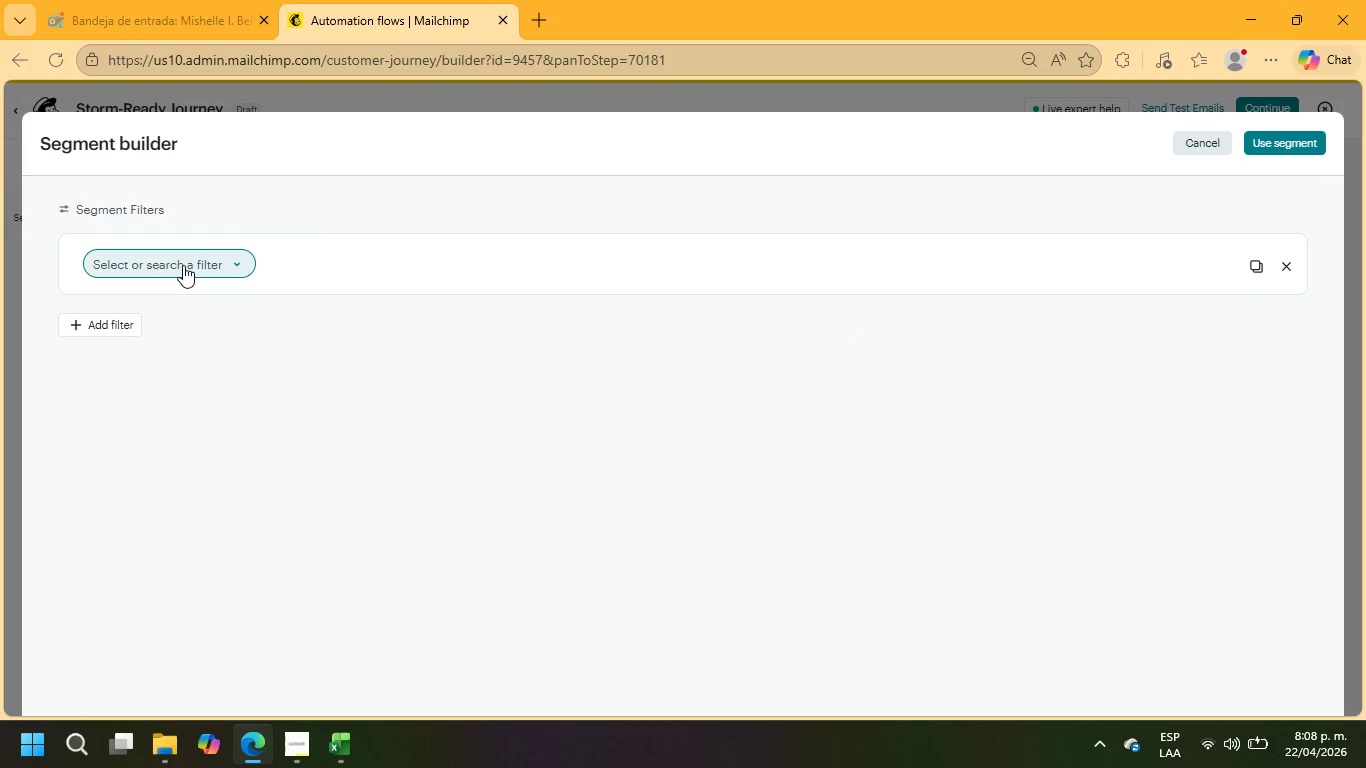 
left_click([183, 265])
 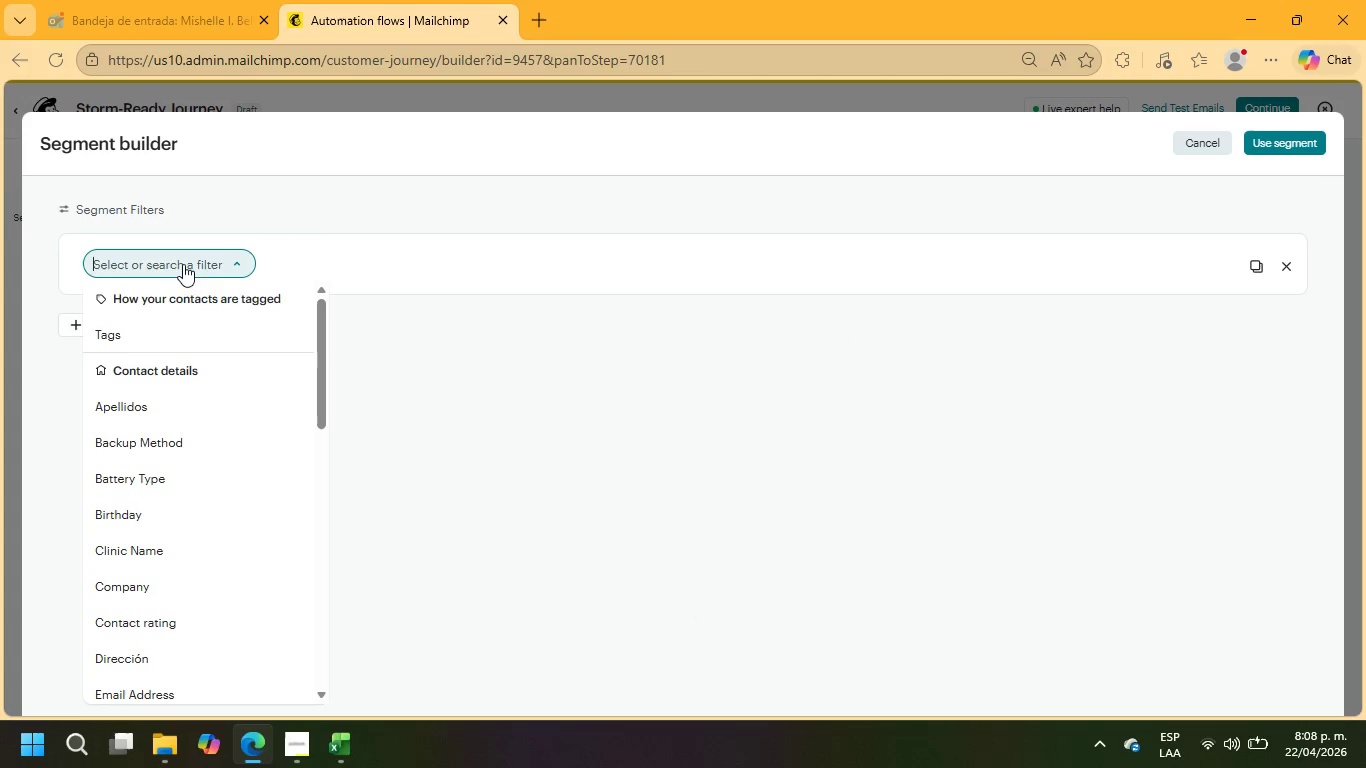 
left_click([102, 349])
 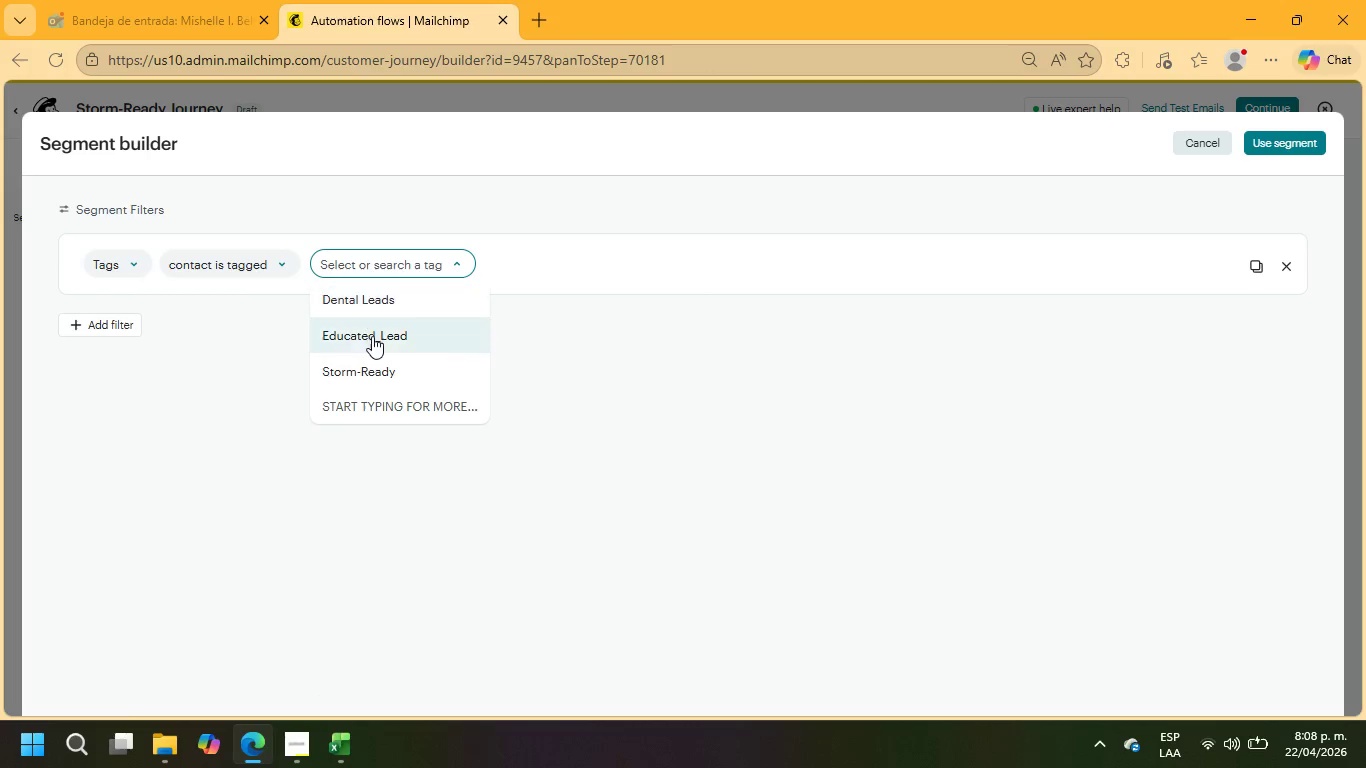 
left_click([374, 361])
 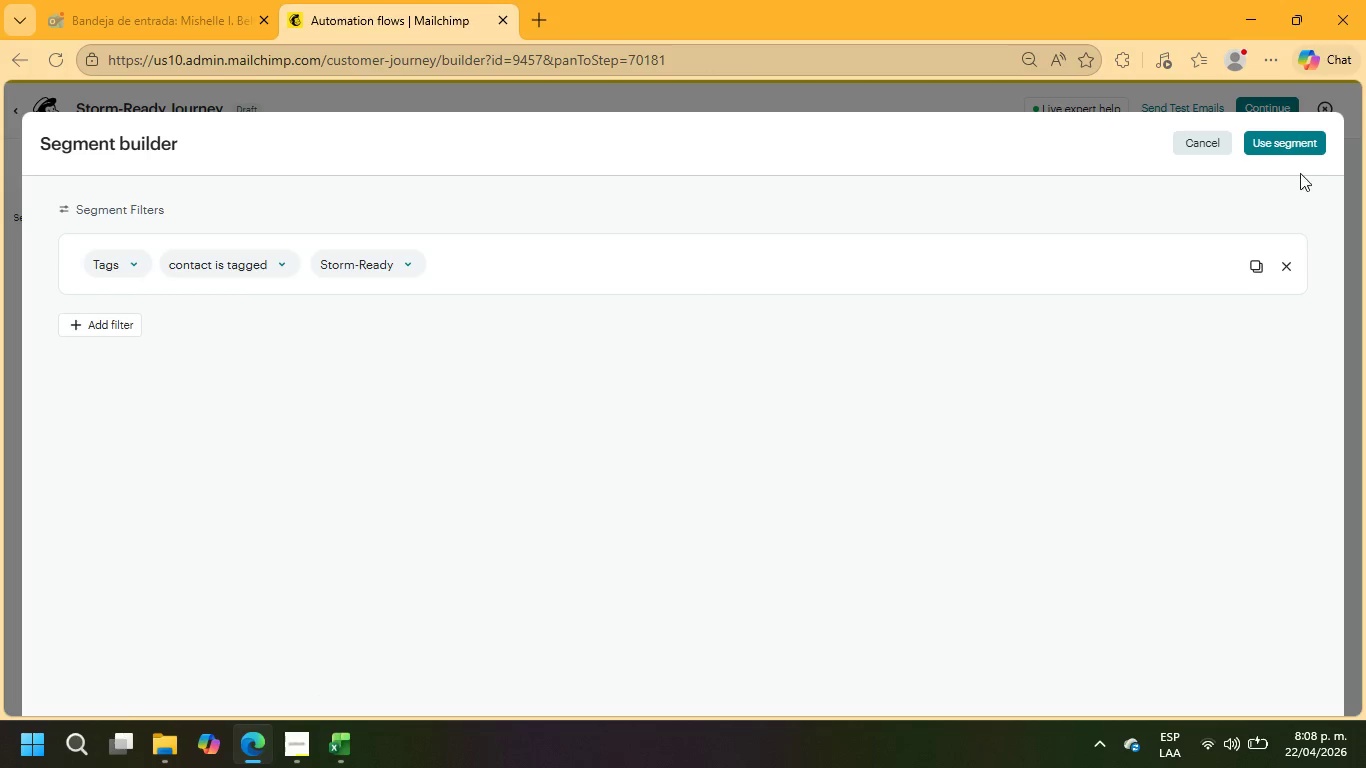 
left_click([1279, 145])
 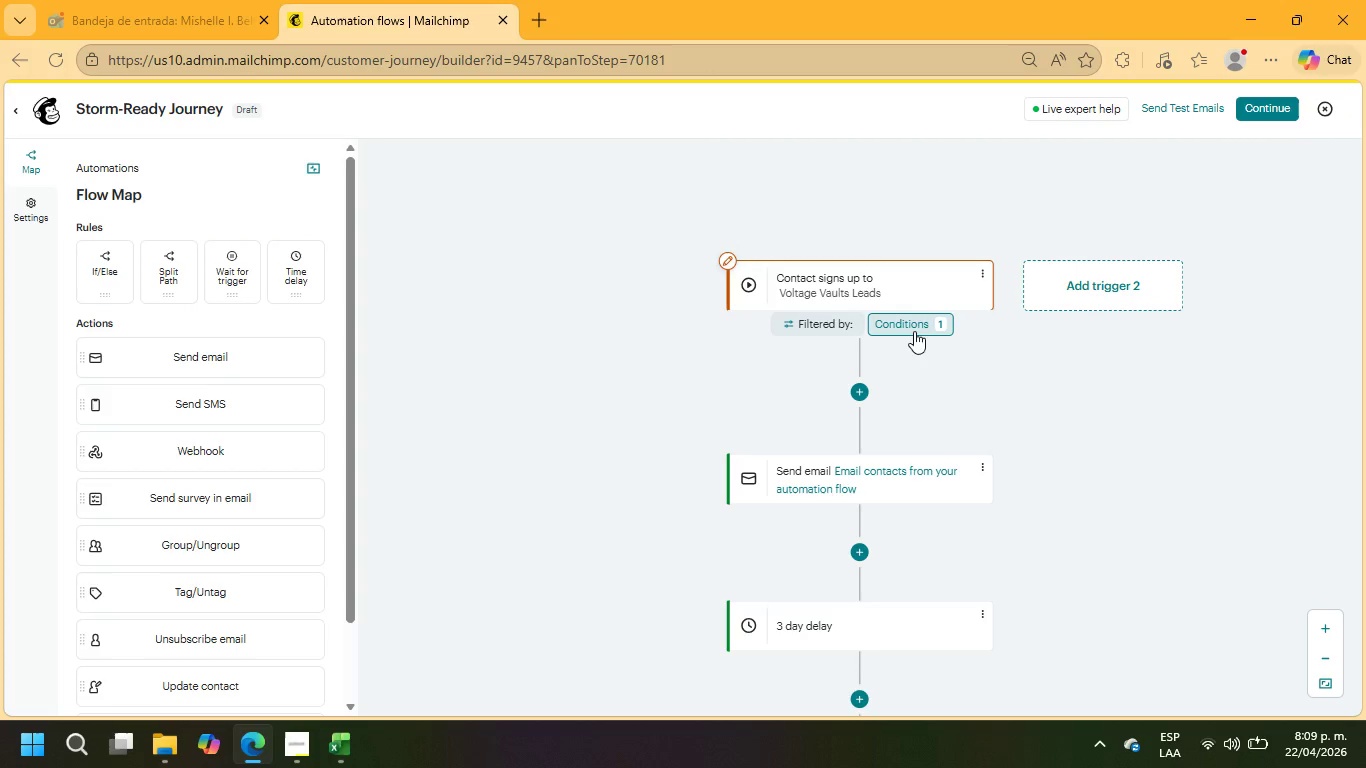 
left_click([728, 259])
 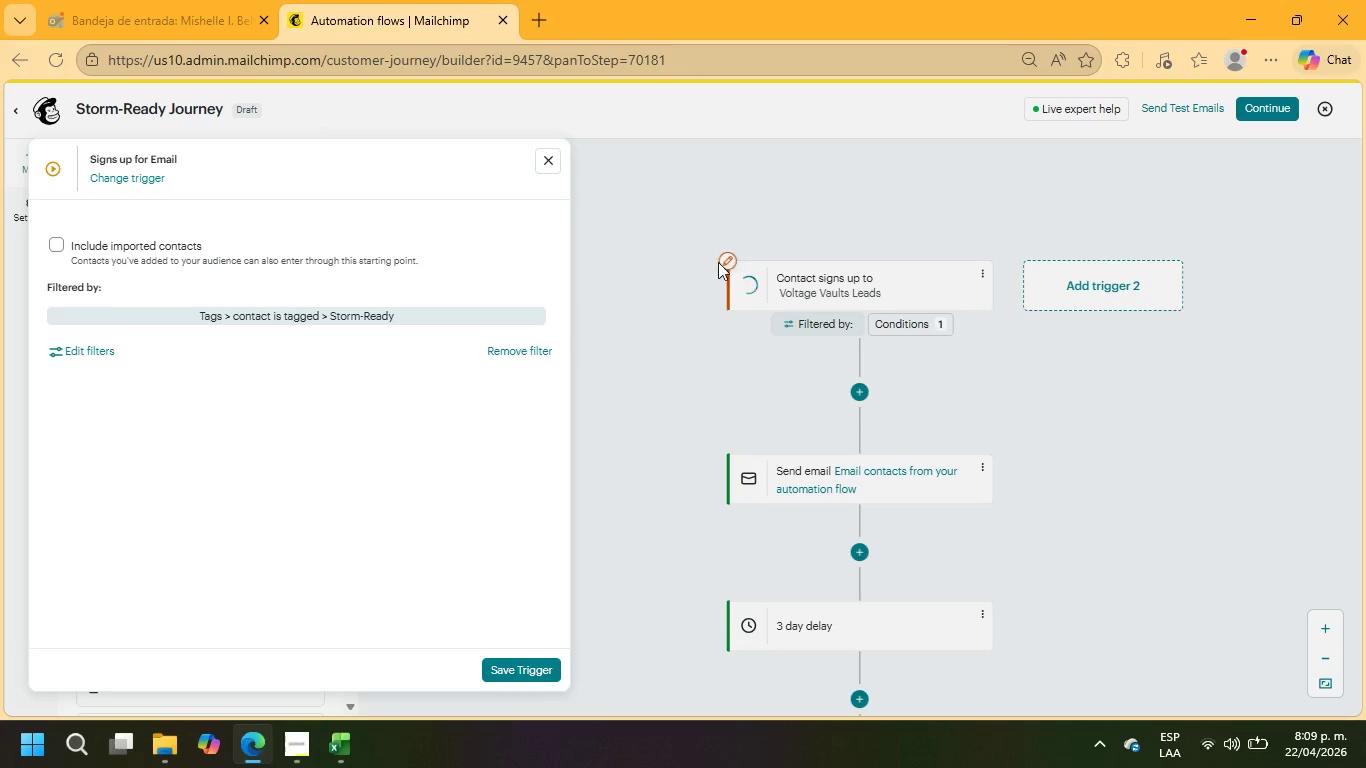 
left_click([56, 249])
 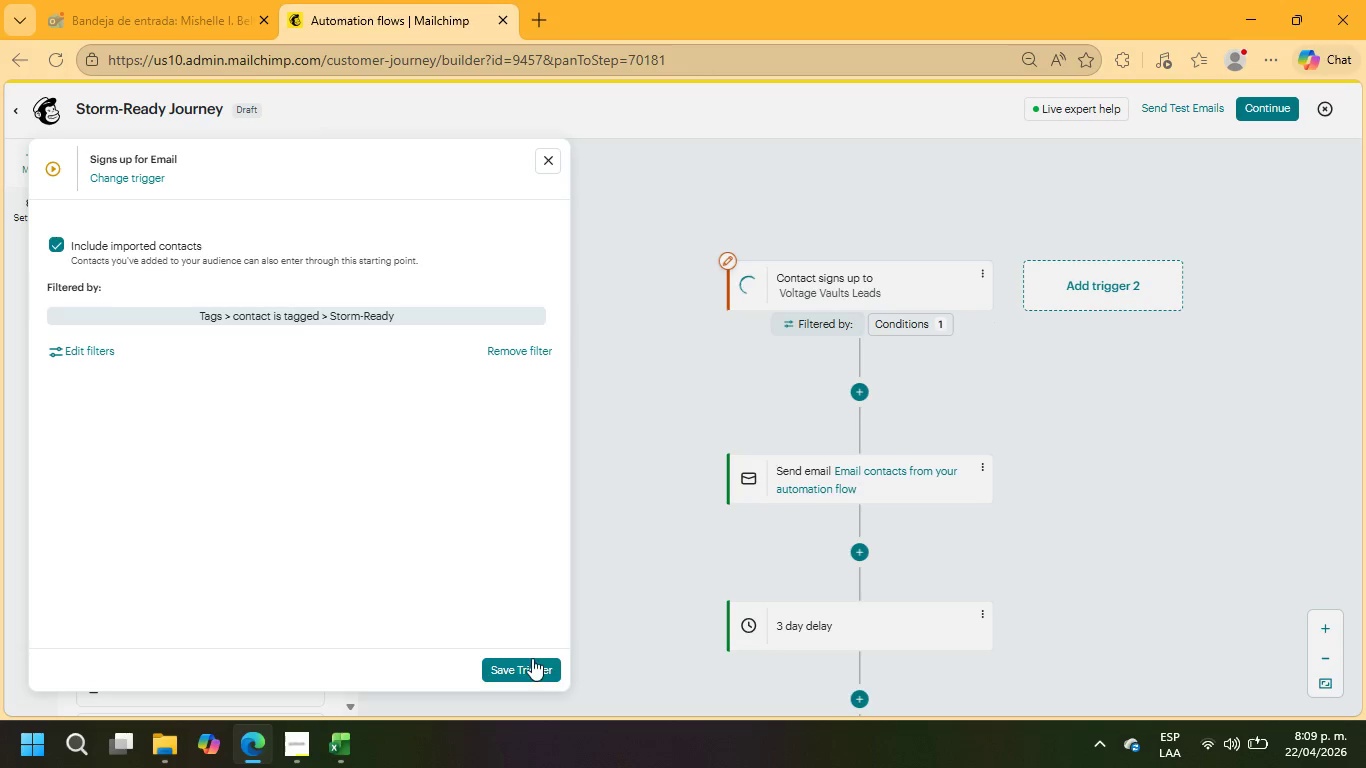 
left_click([533, 658])
 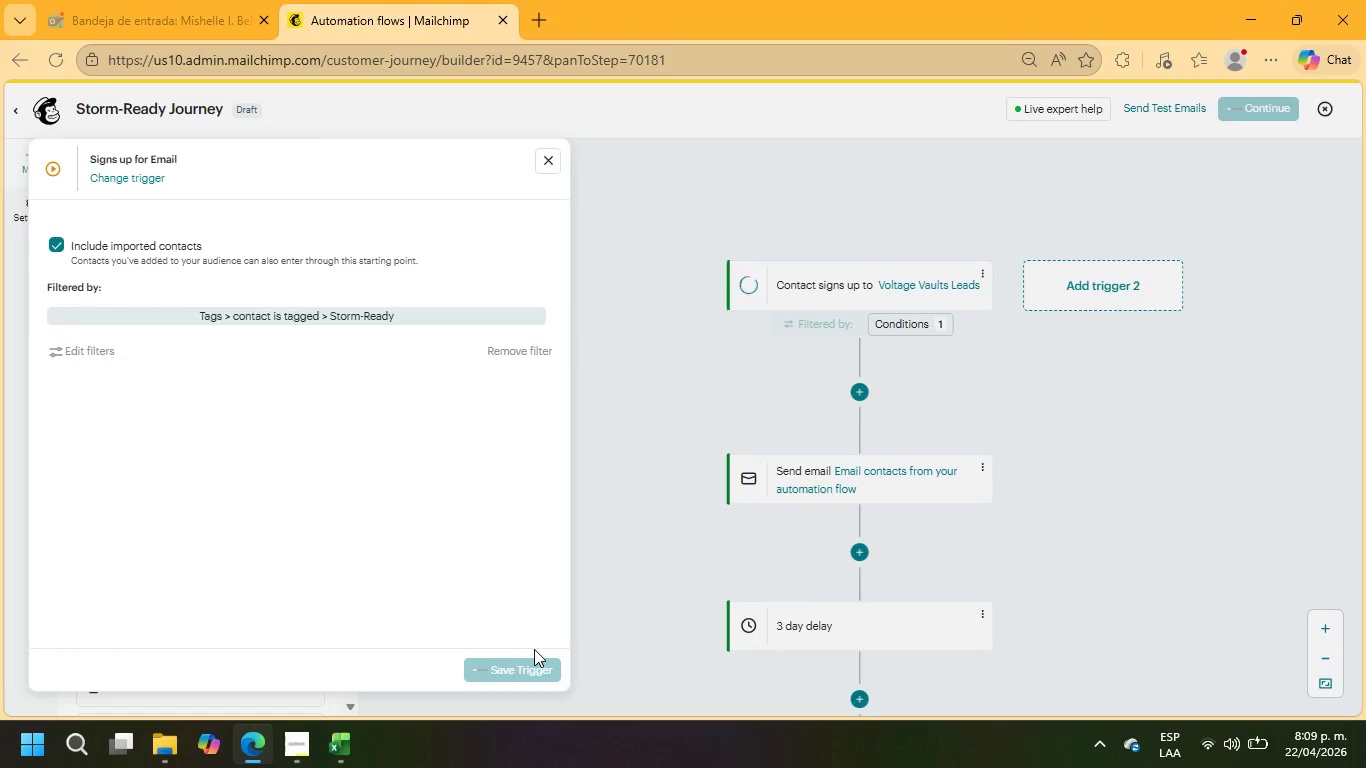 
scroll: coordinate [621, 540], scroll_direction: down, amount: 8.0
 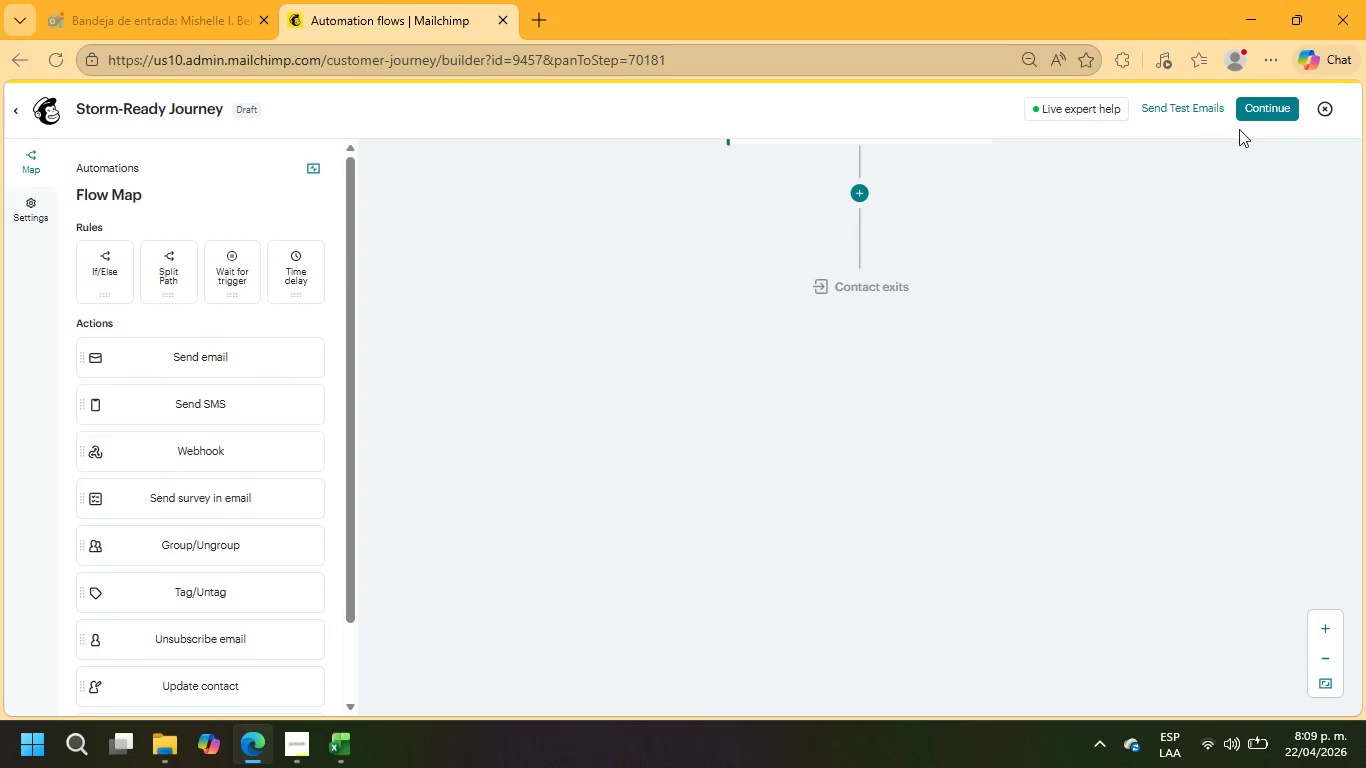 
left_click([1267, 108])
 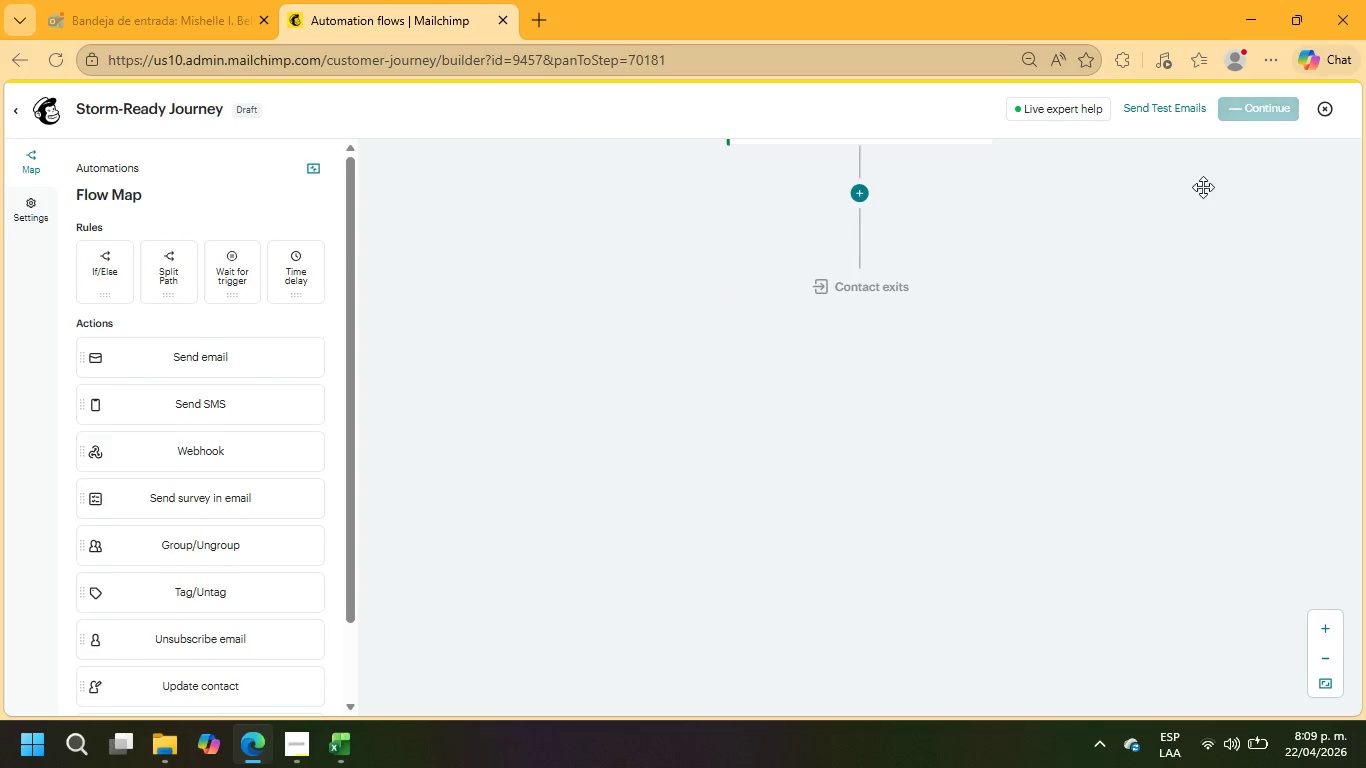 
mouse_move([1066, 352])
 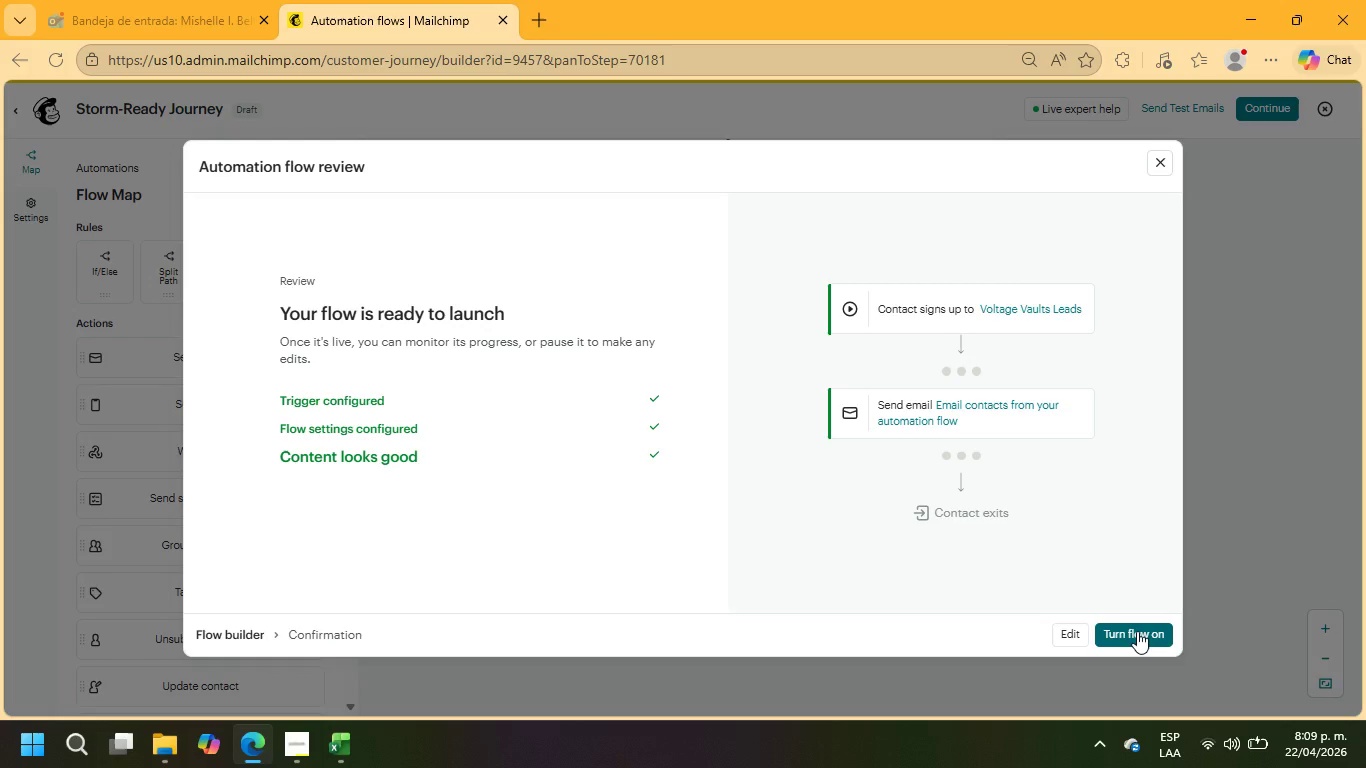 
left_click([1137, 631])
 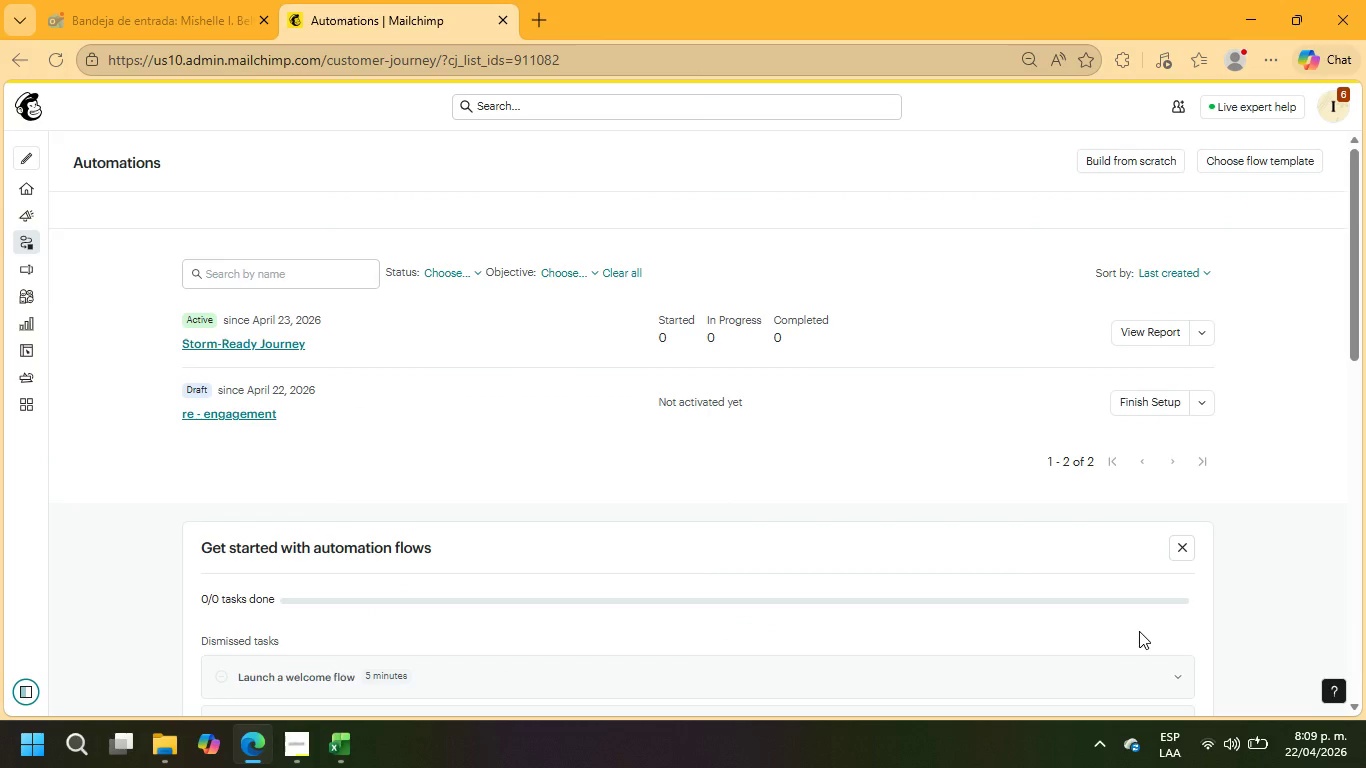 
wait(11.16)
 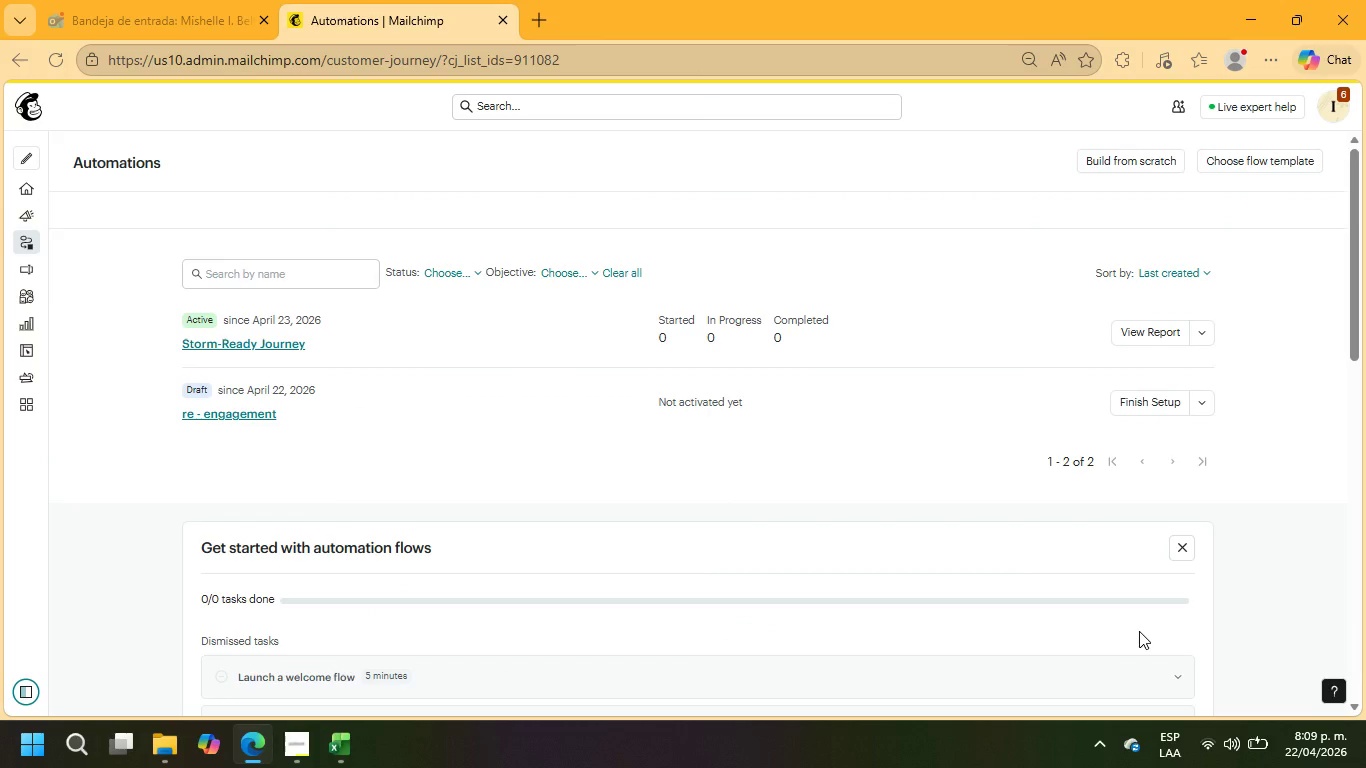 
left_click([1202, 341])
 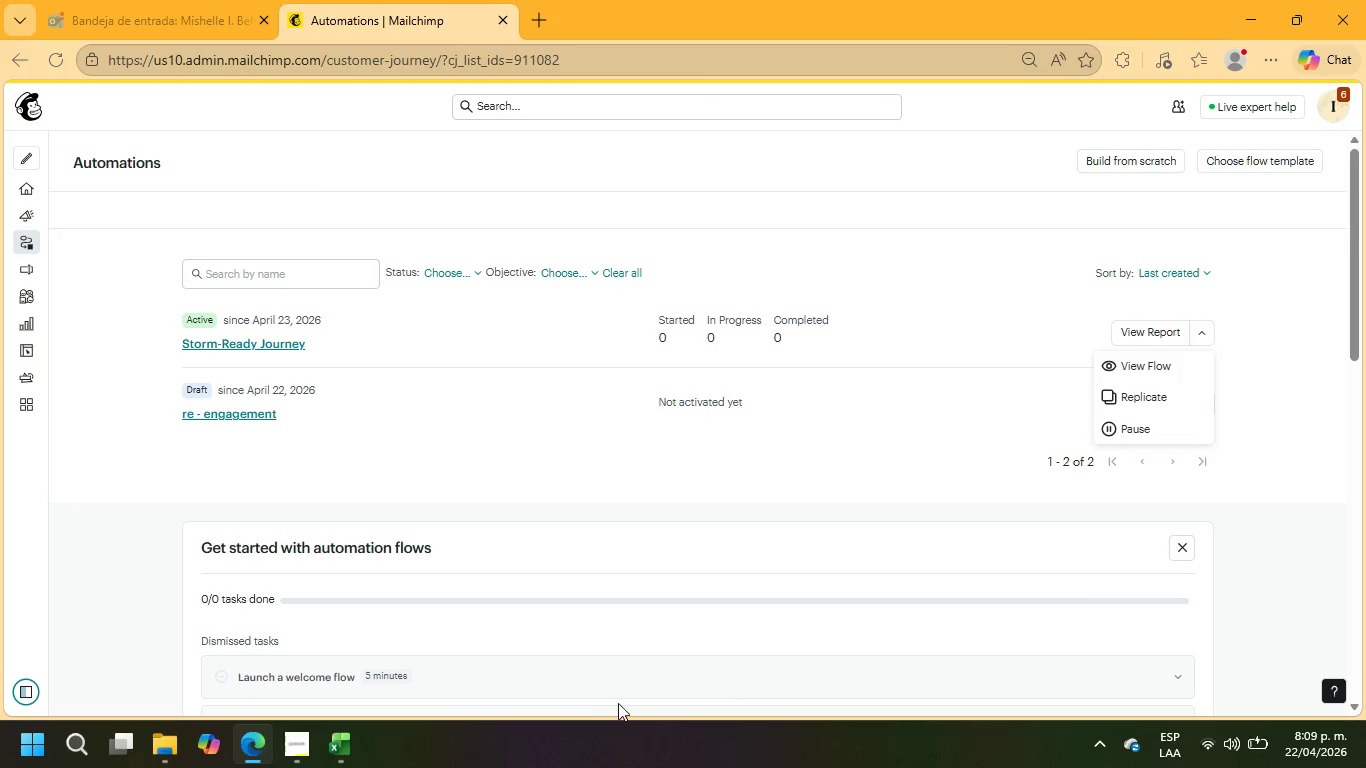 
wait(6.22)
 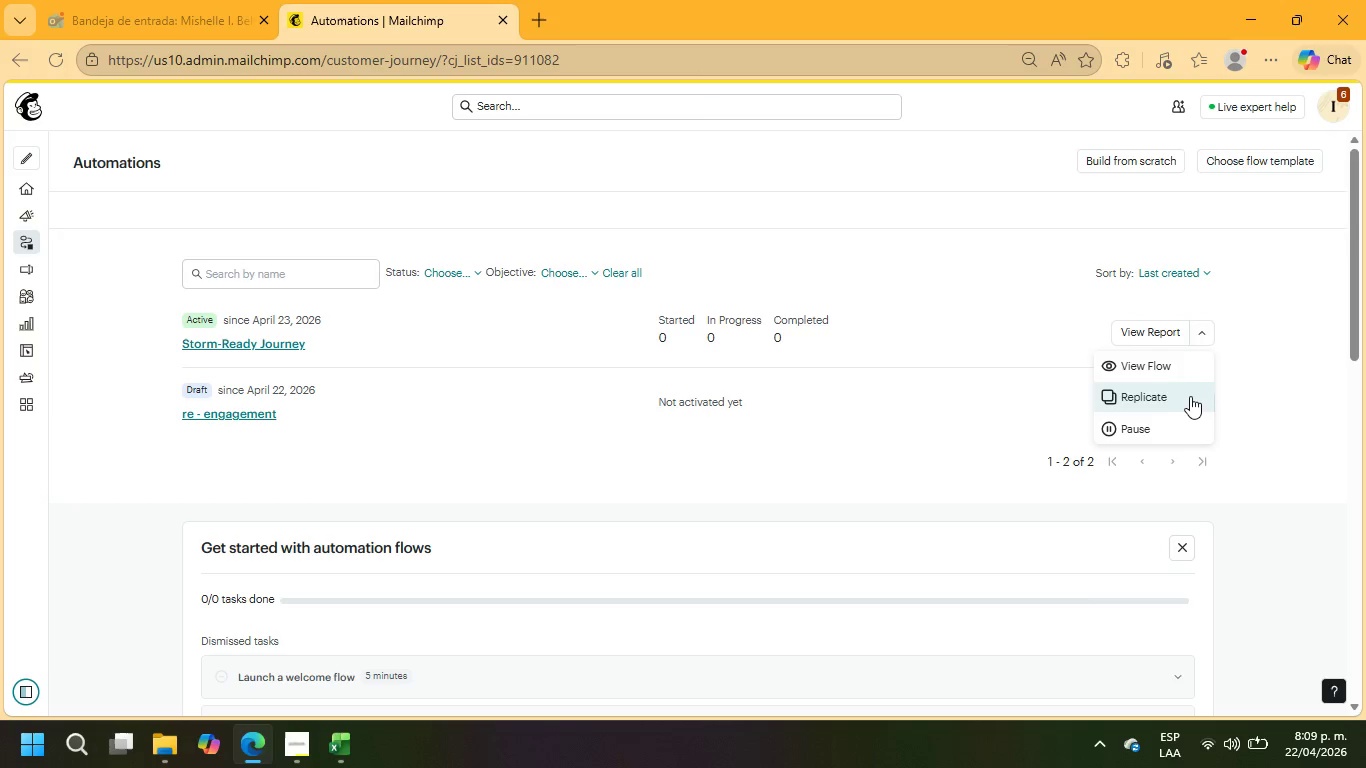 
scroll: coordinate [424, 562], scroll_direction: down, amount: 1.0
 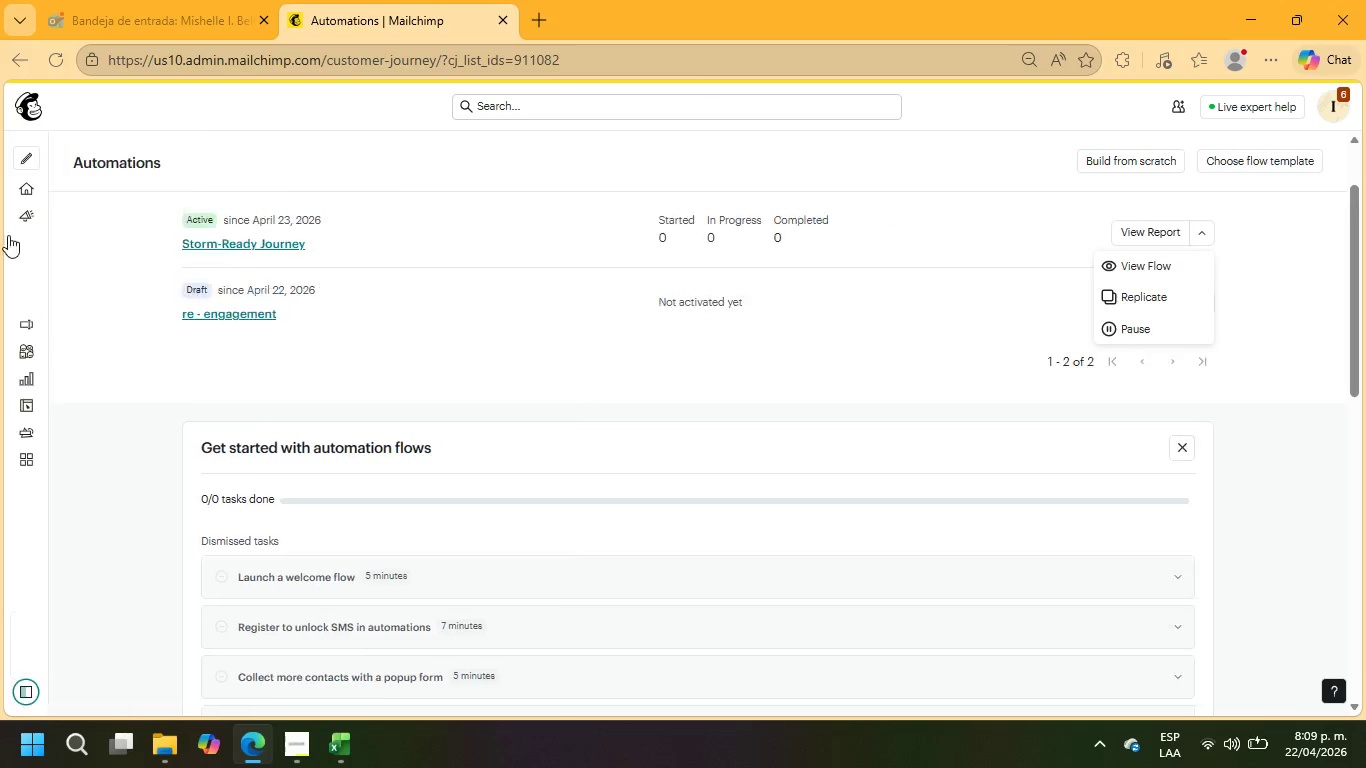 
wait(9.27)
 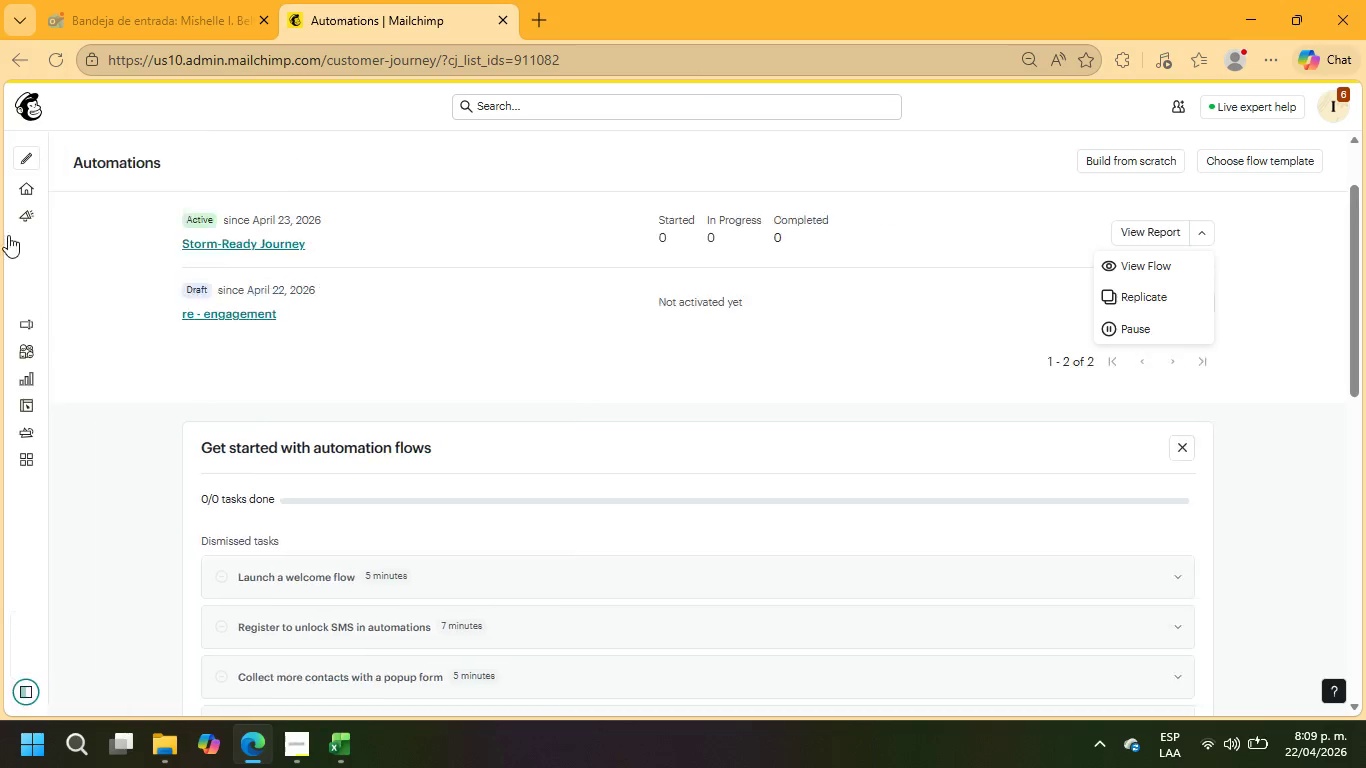 
left_click([1158, 268])
 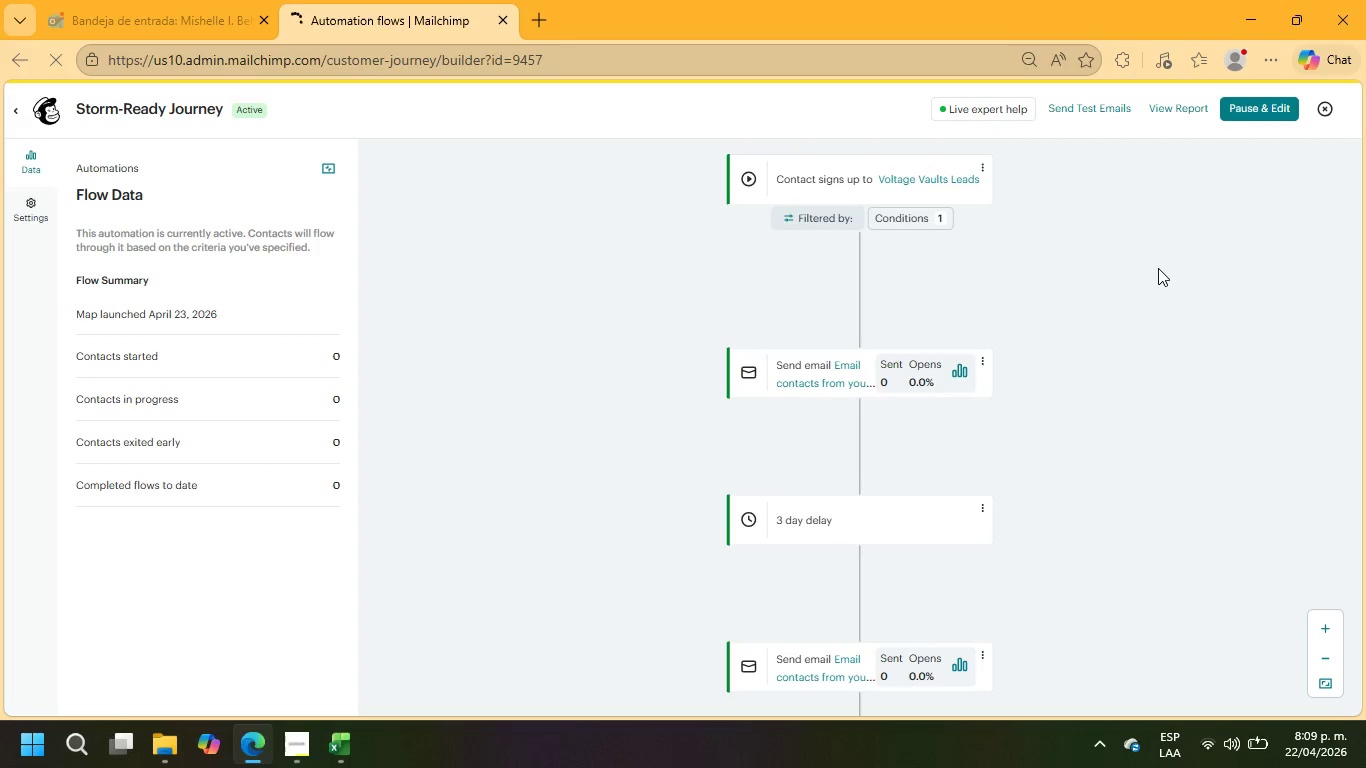 
wait(8.0)
 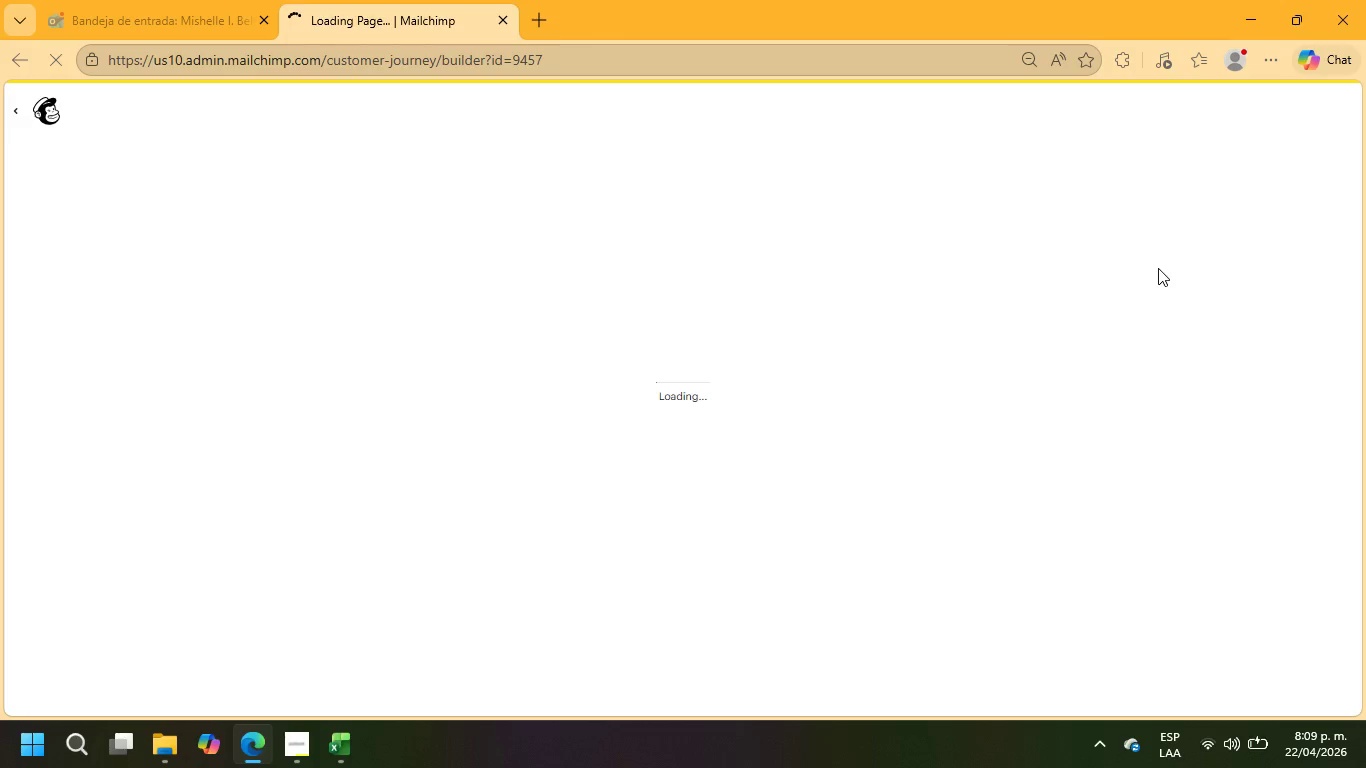 
left_click([1278, 59])
 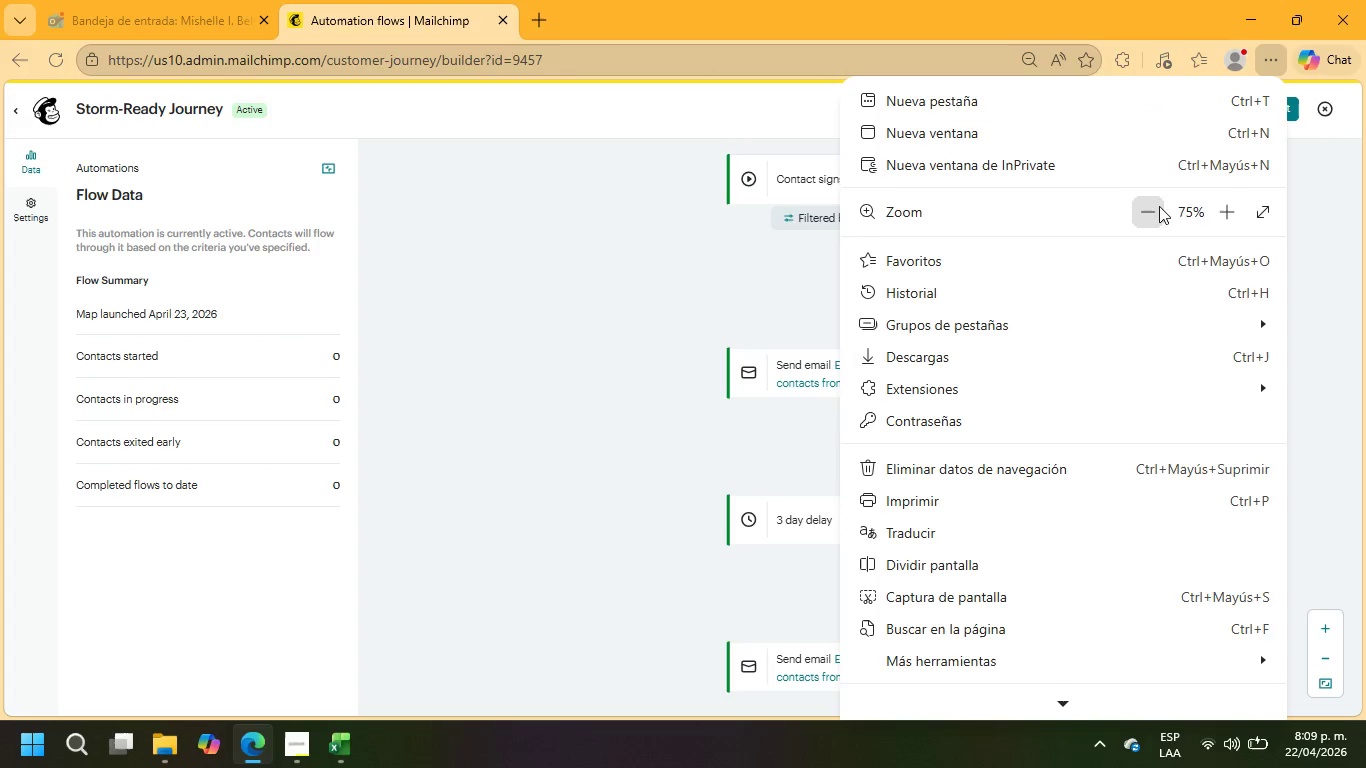 
left_click([1155, 211])
 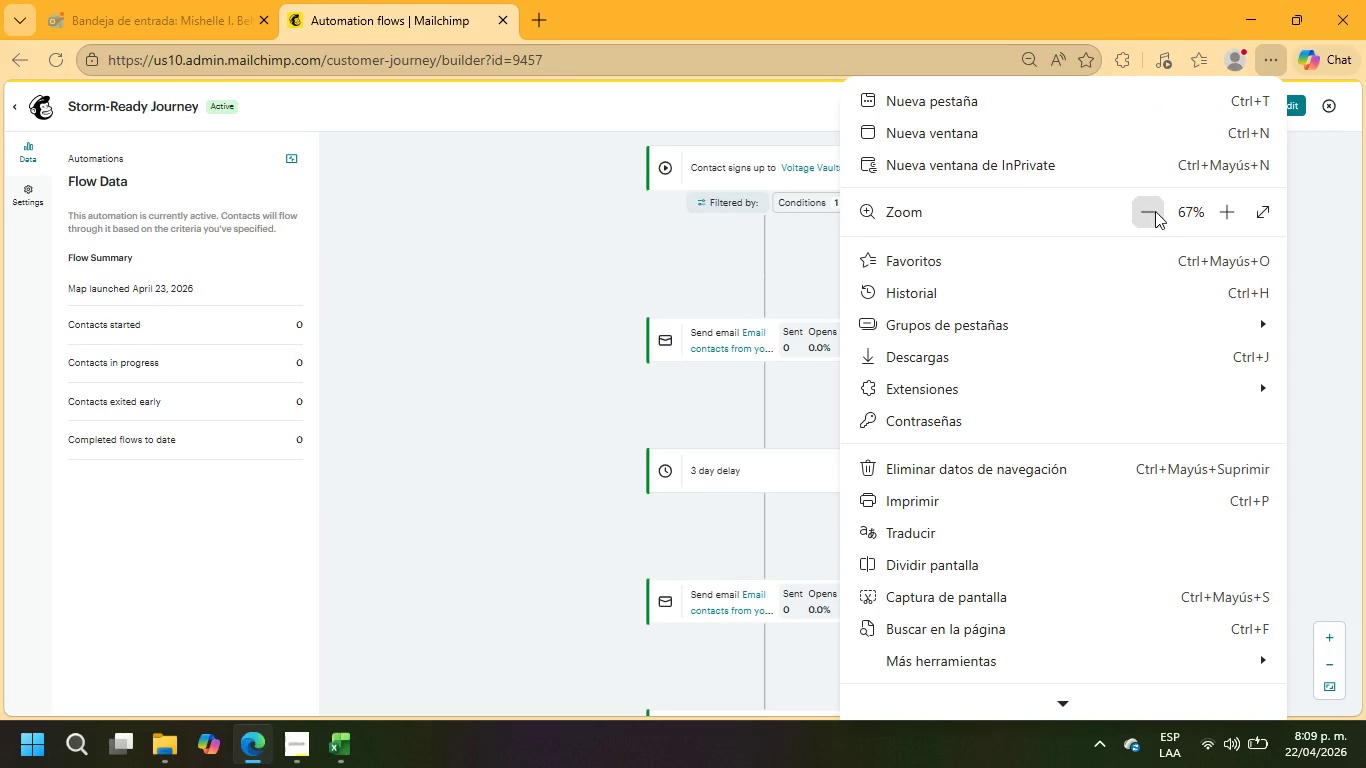 
left_click([1155, 211])
 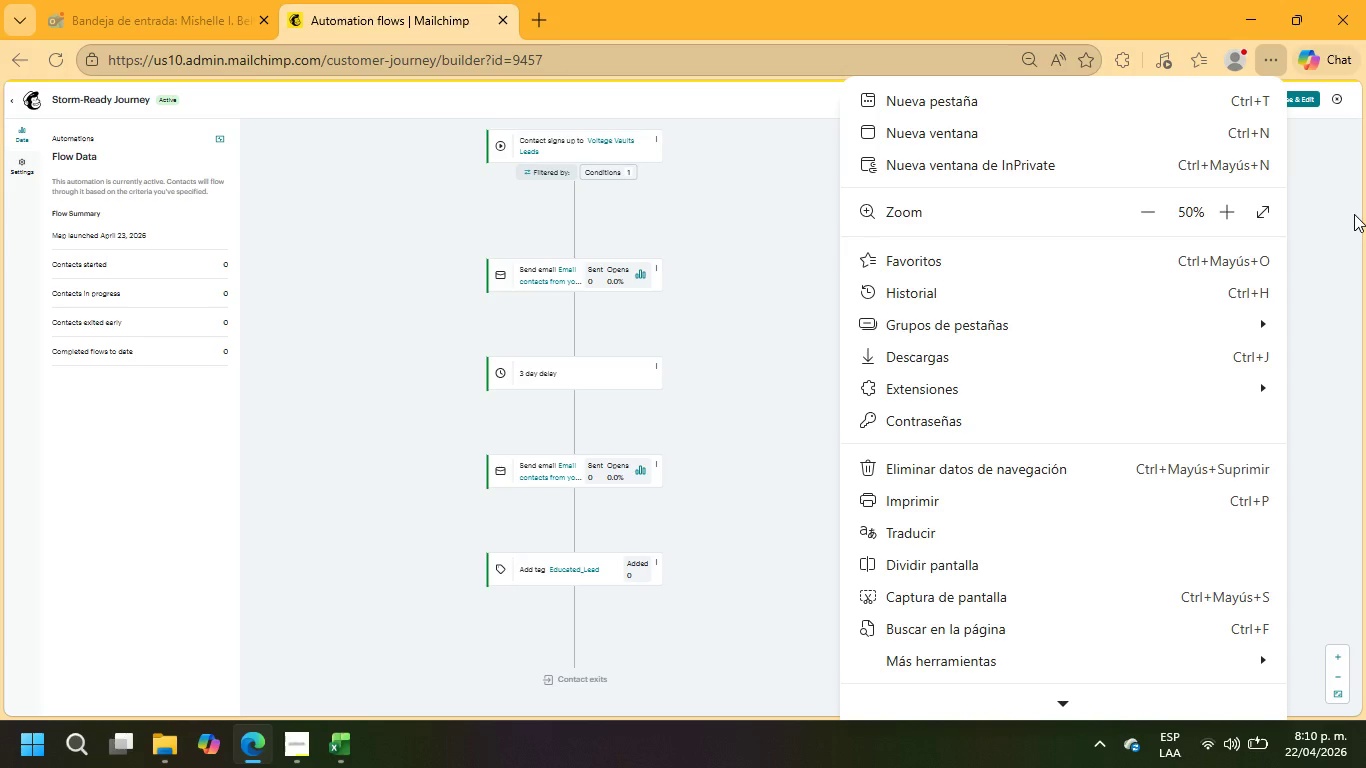 
wait(5.78)
 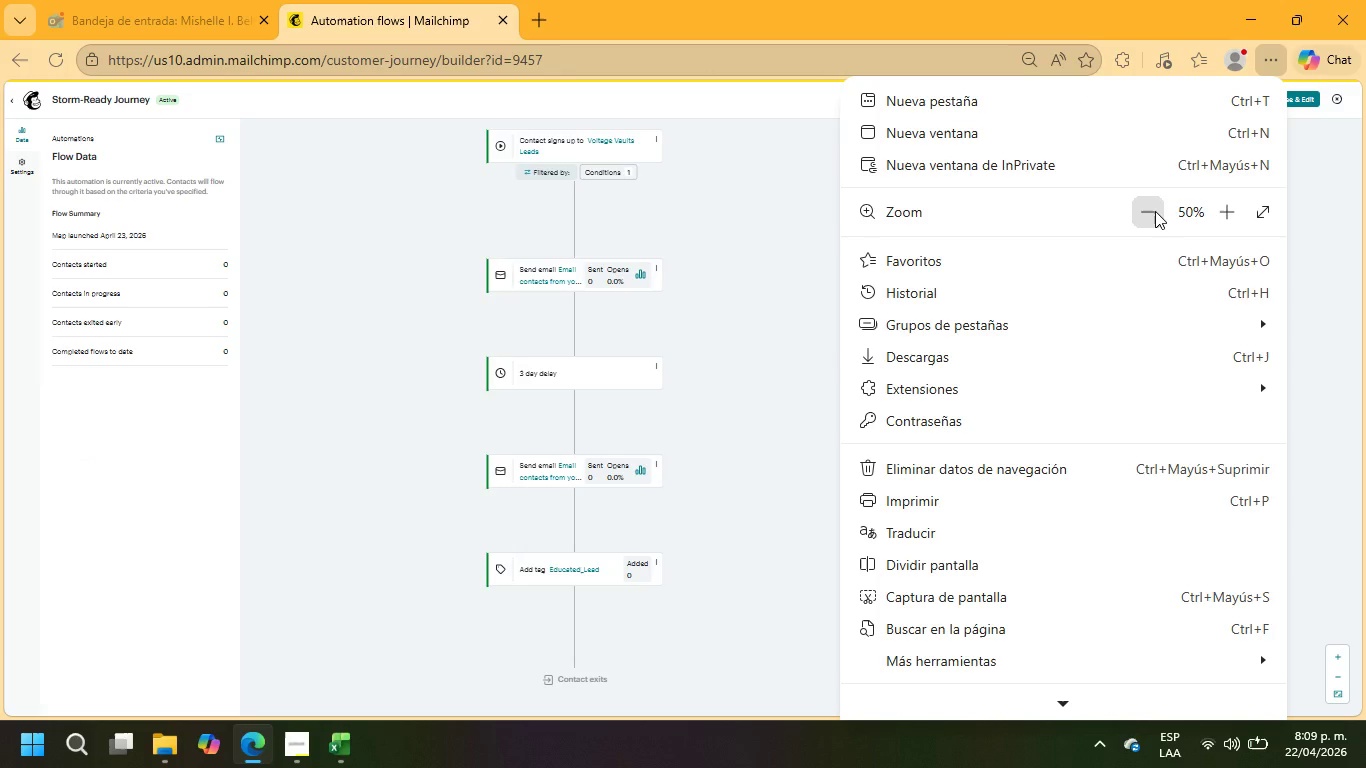 
left_click([1354, 214])
 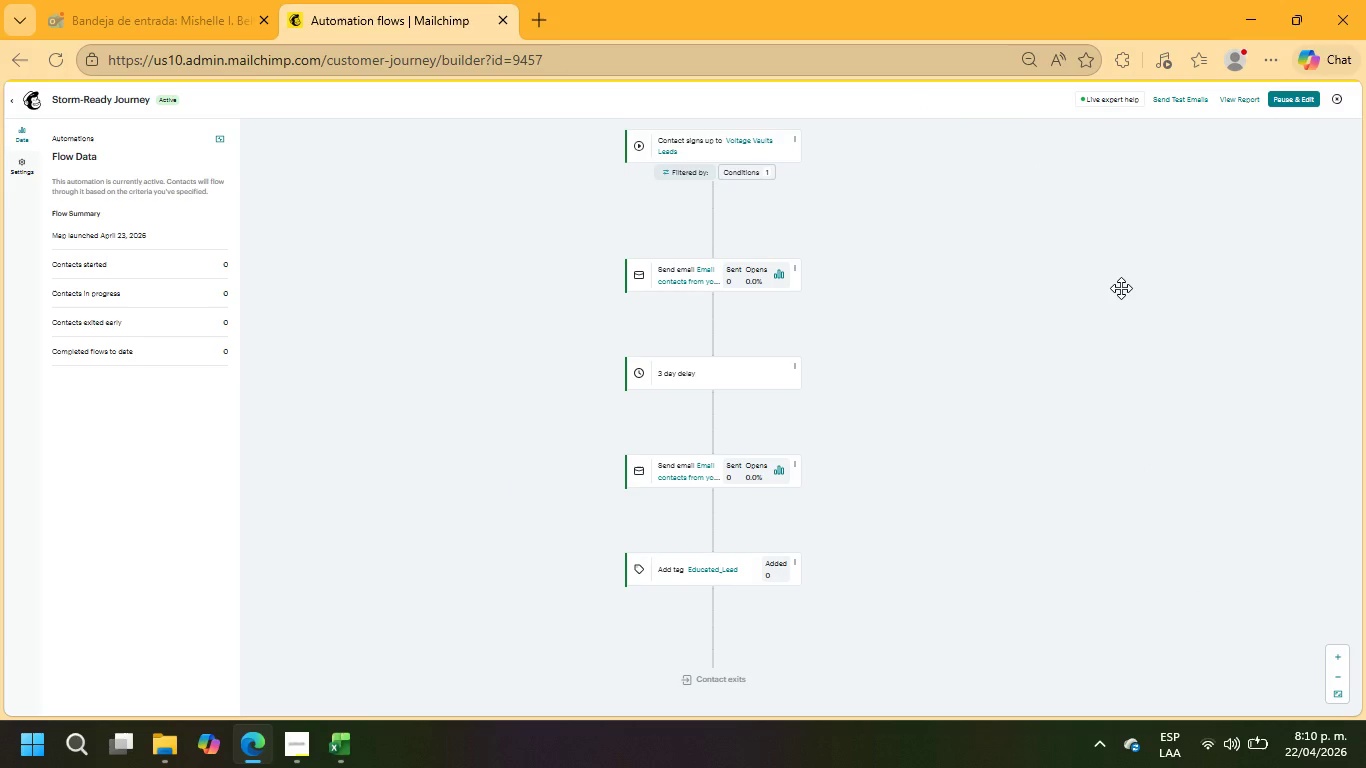 
key(PrintScreen)
 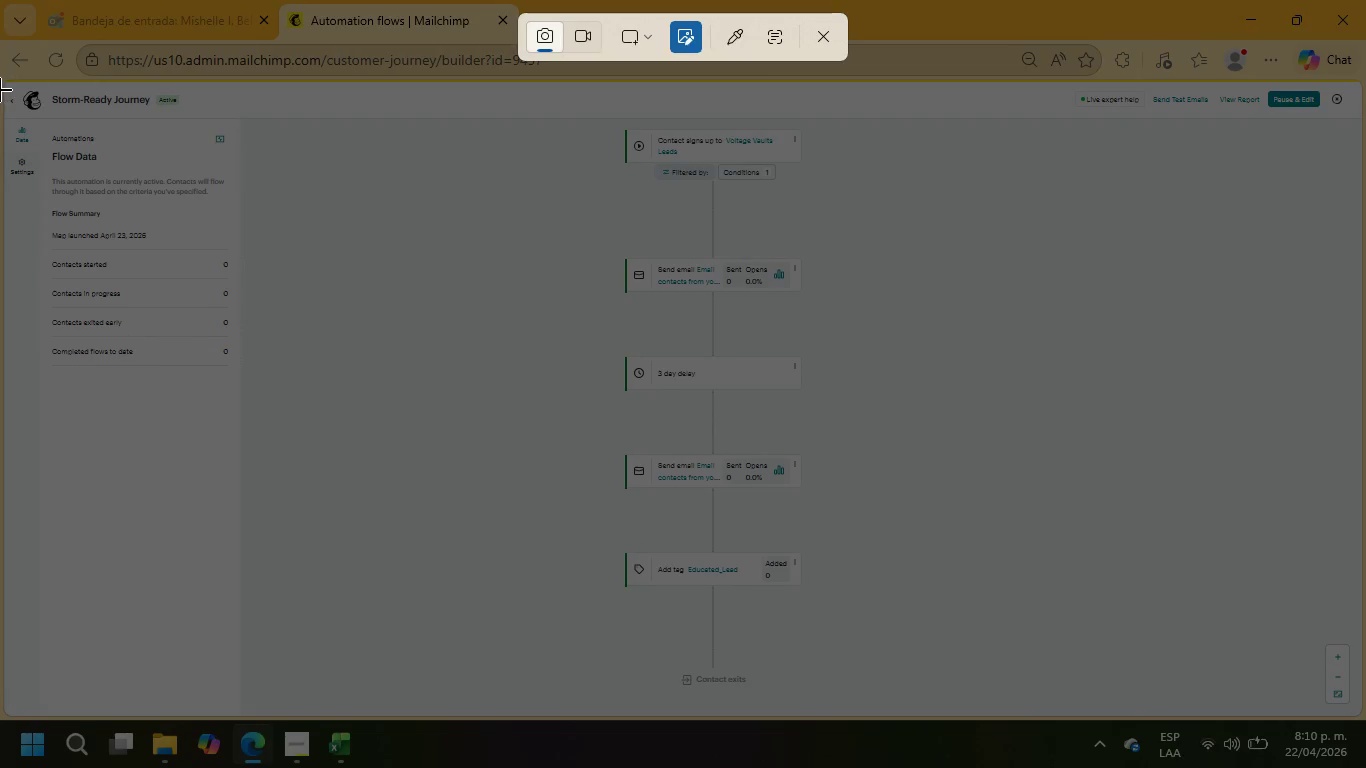 
left_click_drag(start_coordinate=[7, 86], to_coordinate=[1361, 720])
 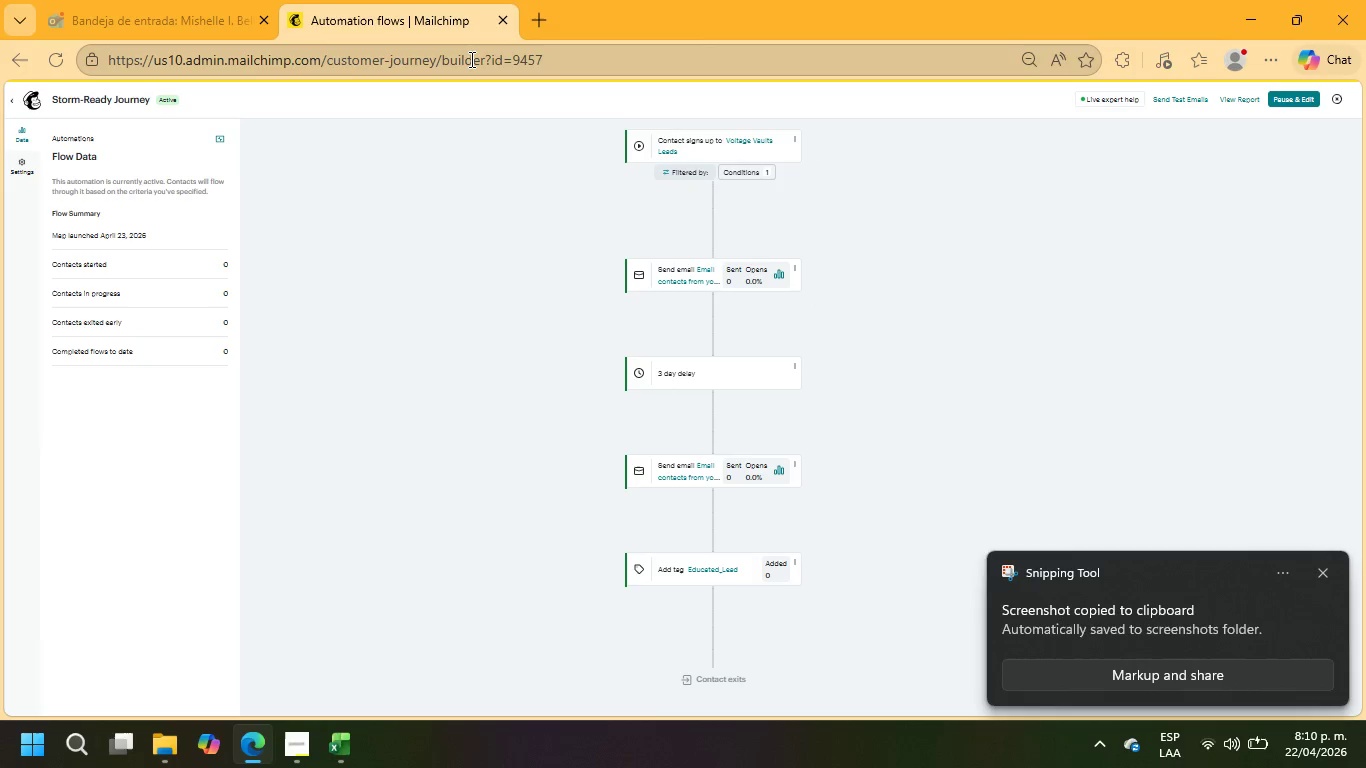 
wait(7.72)
 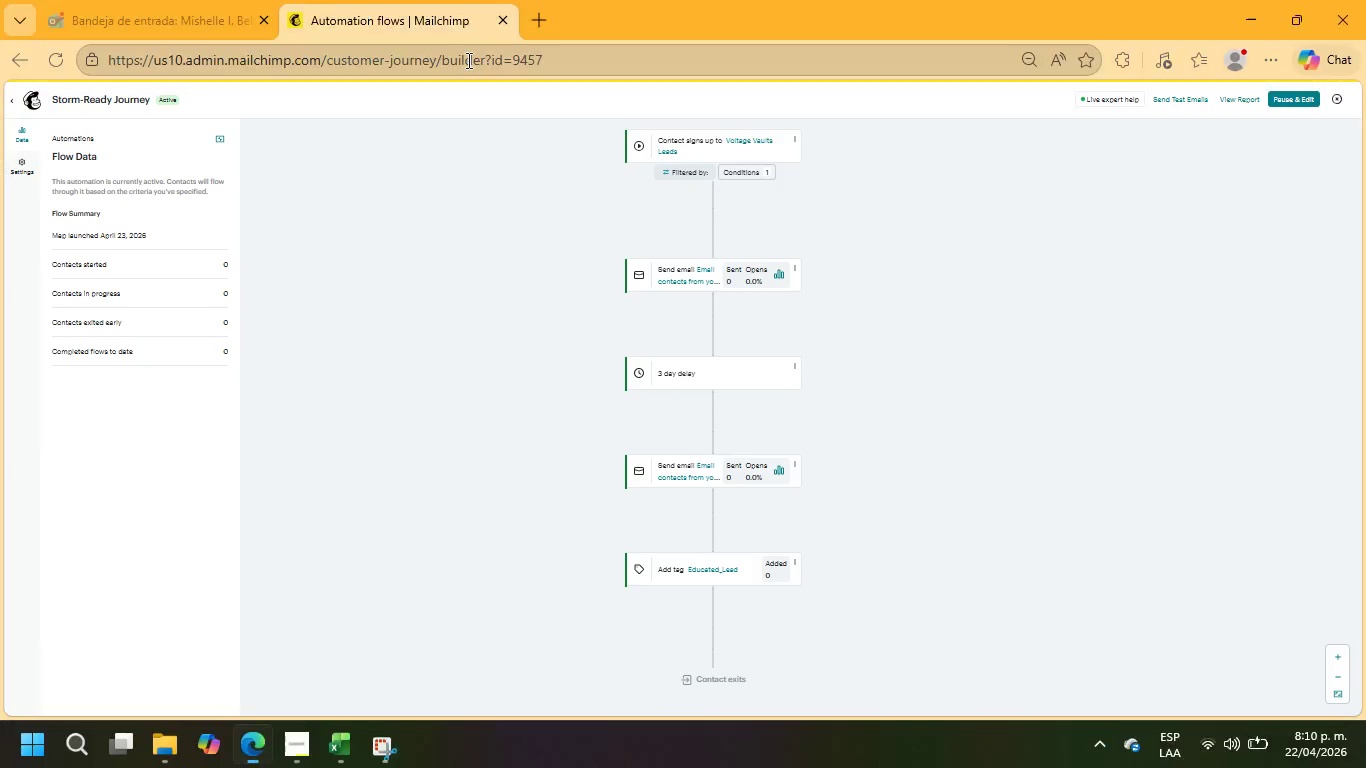 
left_click([1202, 622])
 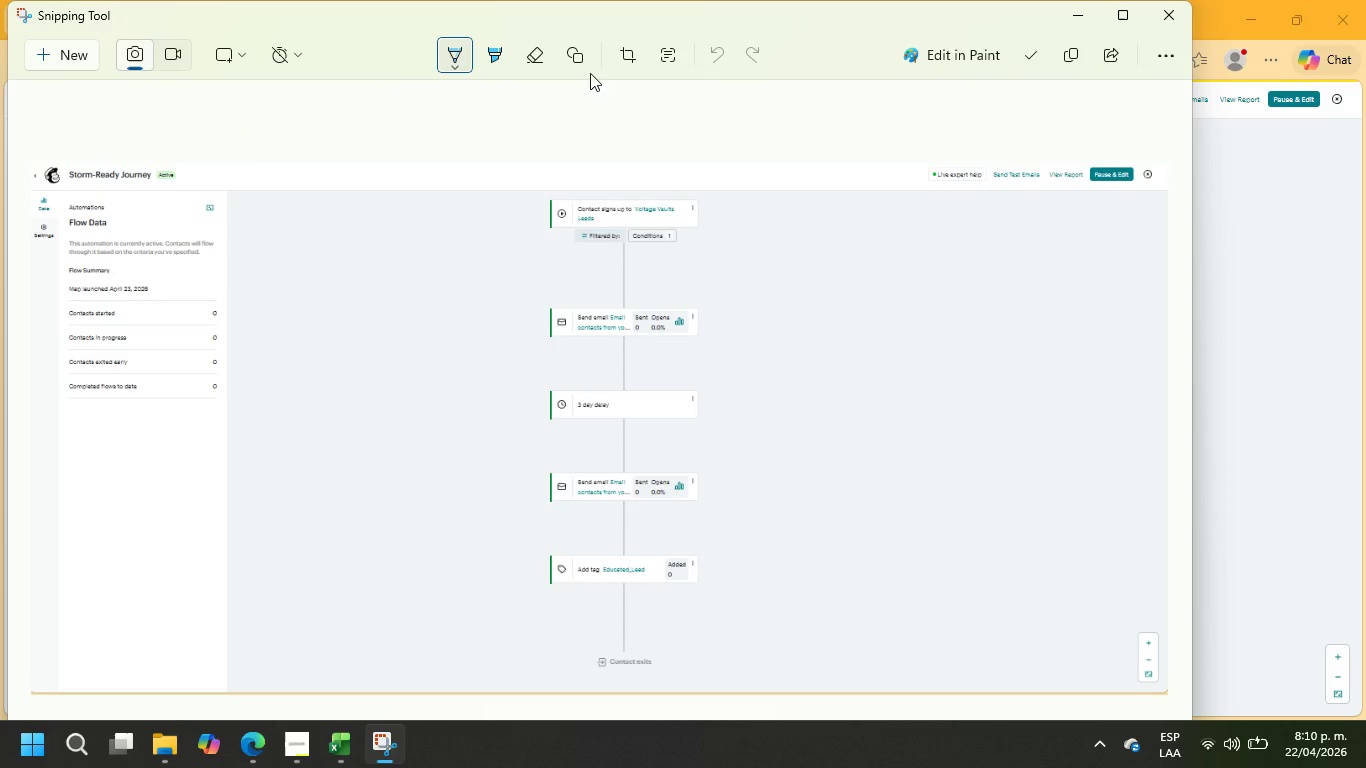 
left_click([1035, 51])
 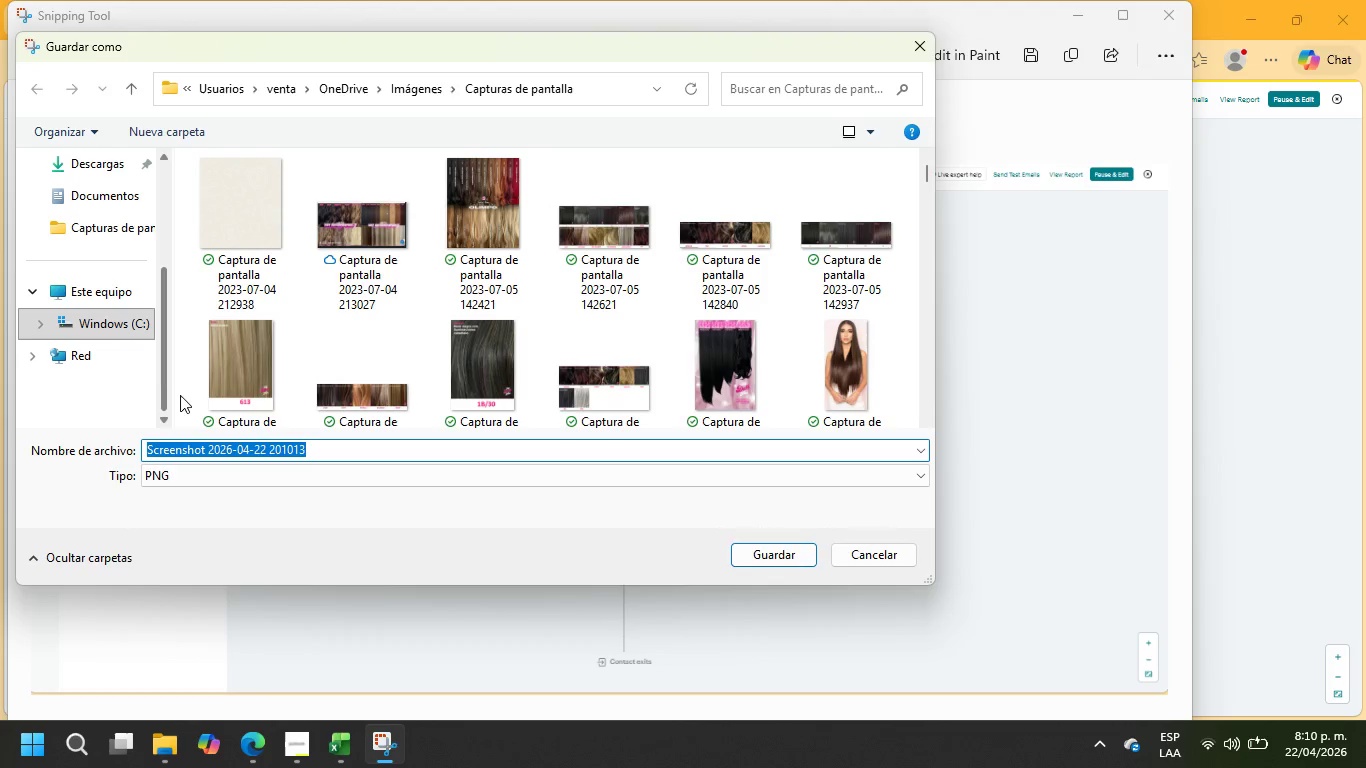 
scroll: coordinate [87, 210], scroll_direction: up, amount: 3.0
 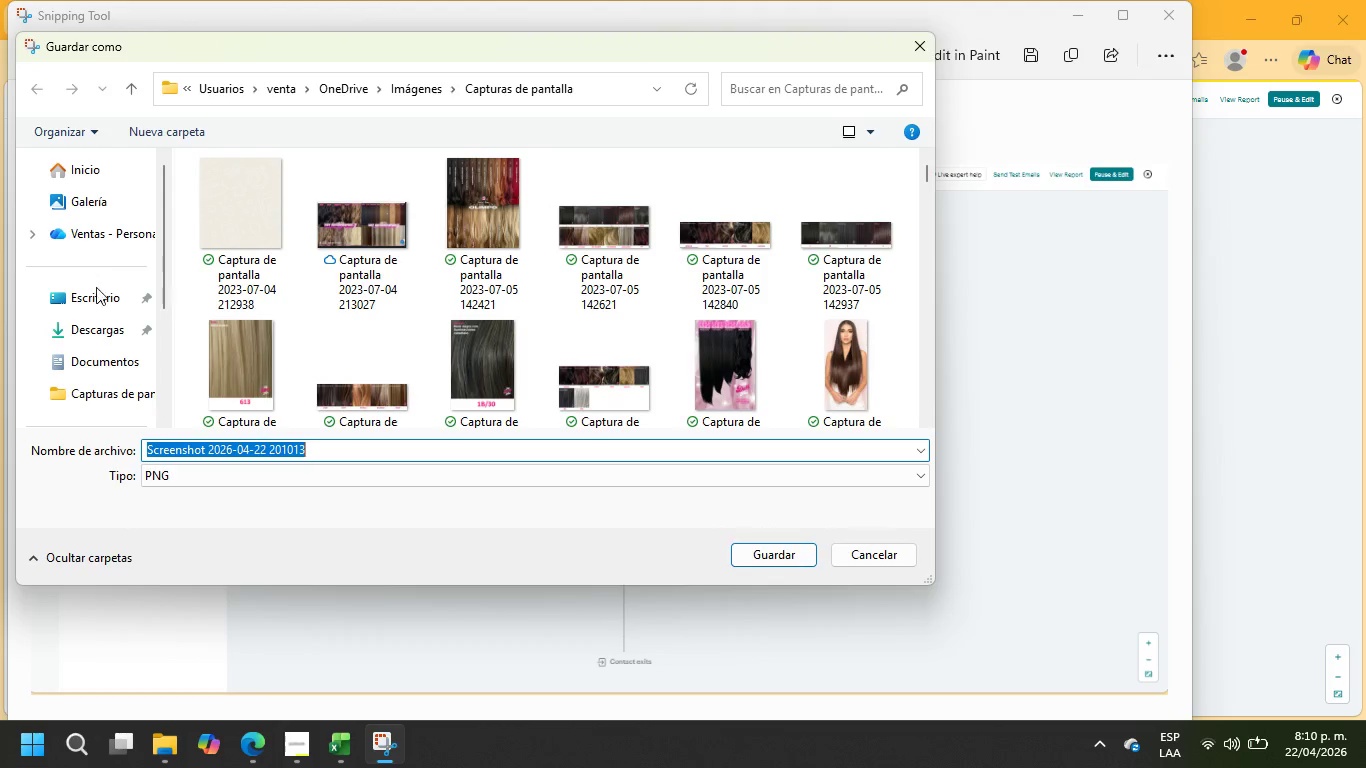 
left_click([96, 291])
 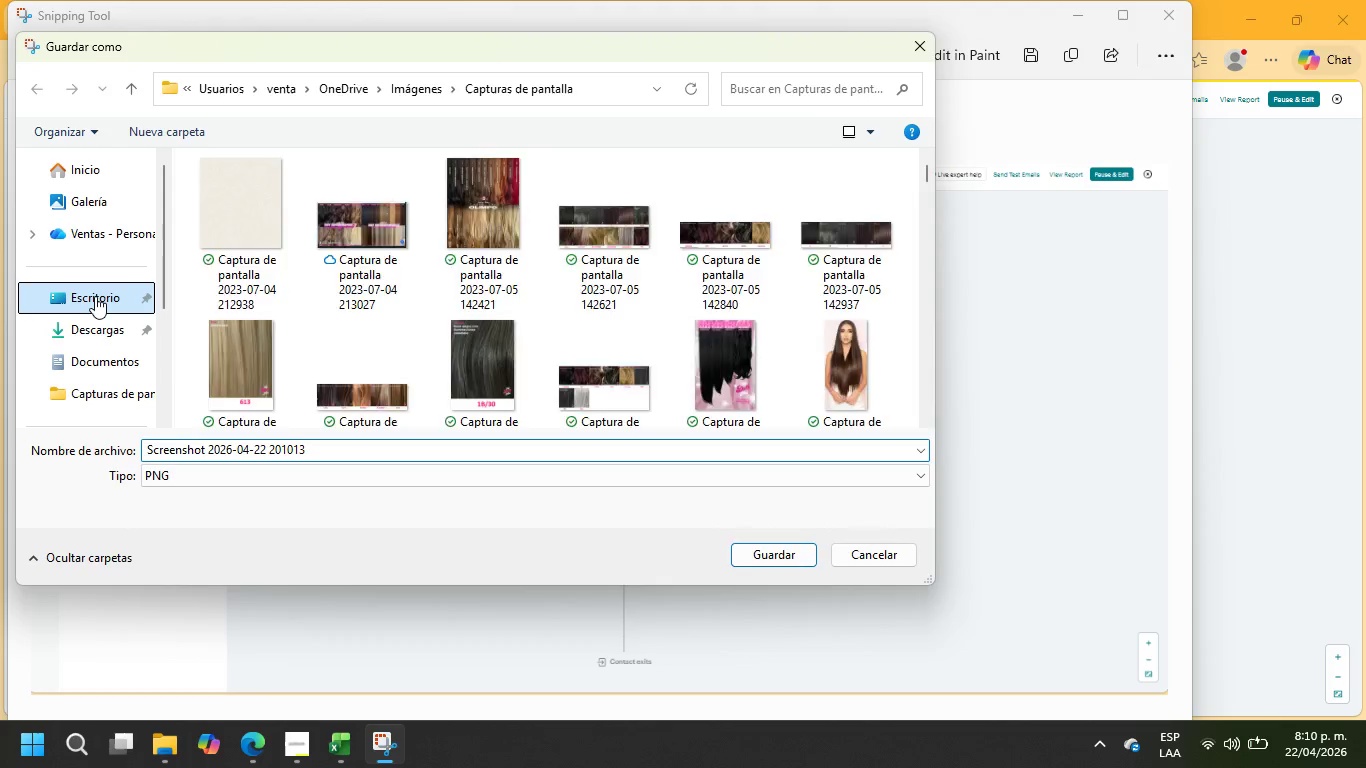 
left_click([95, 296])
 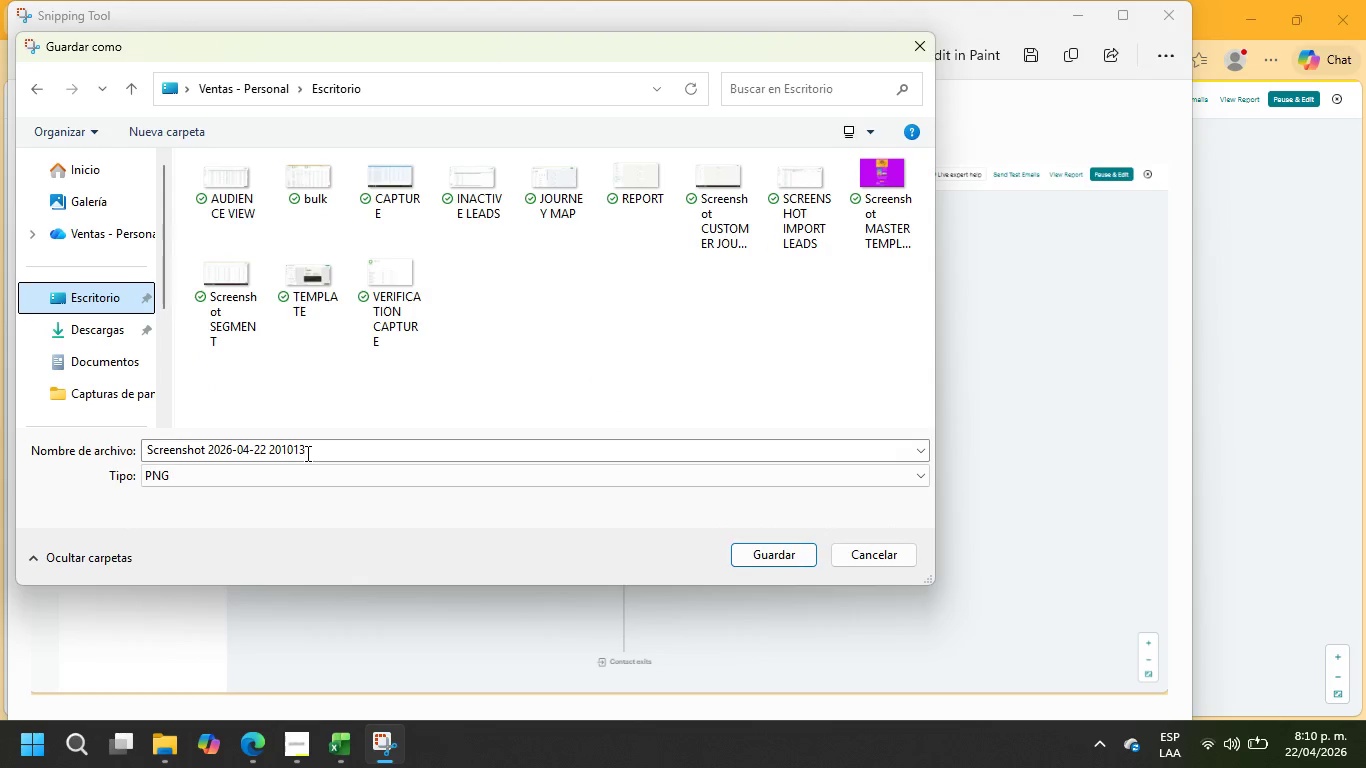 
left_click_drag(start_coordinate=[310, 454], to_coordinate=[159, 448])
 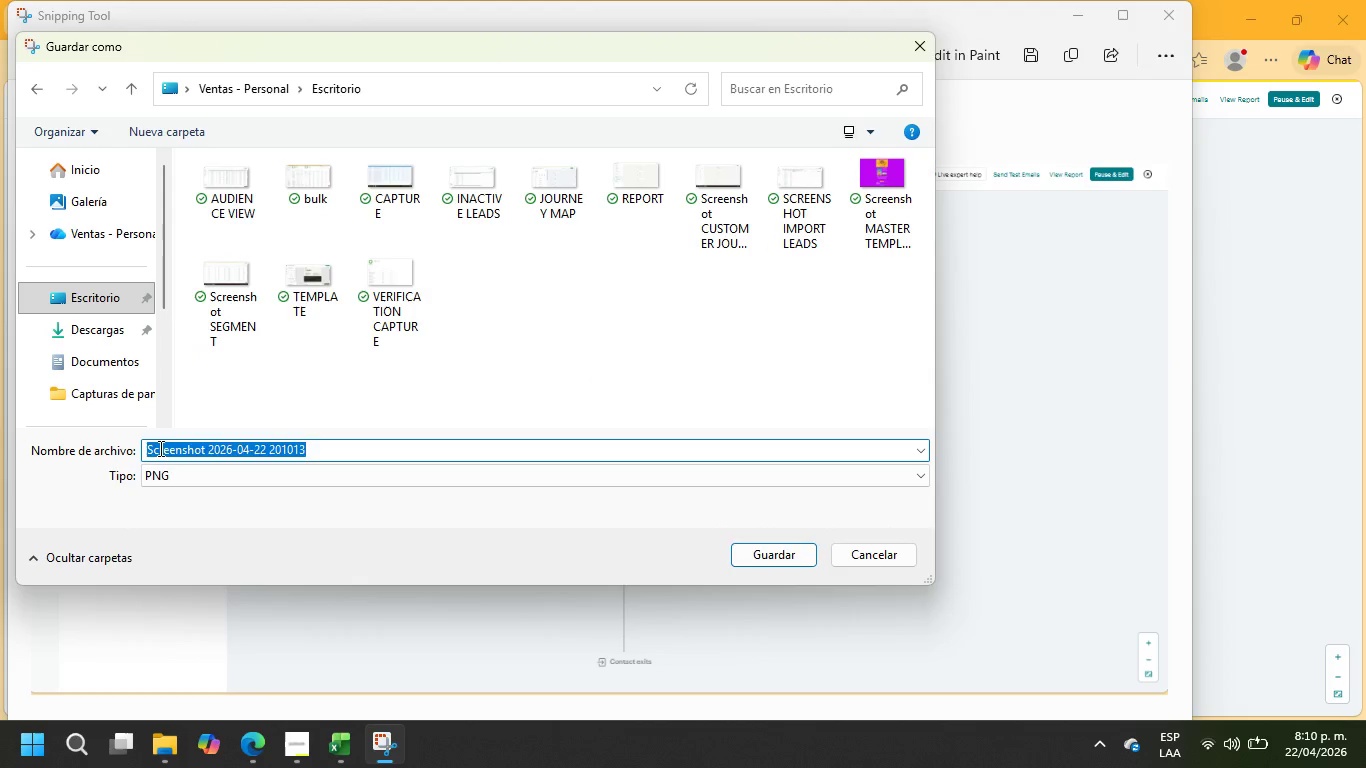 
type(screenshot completo del flujo)
 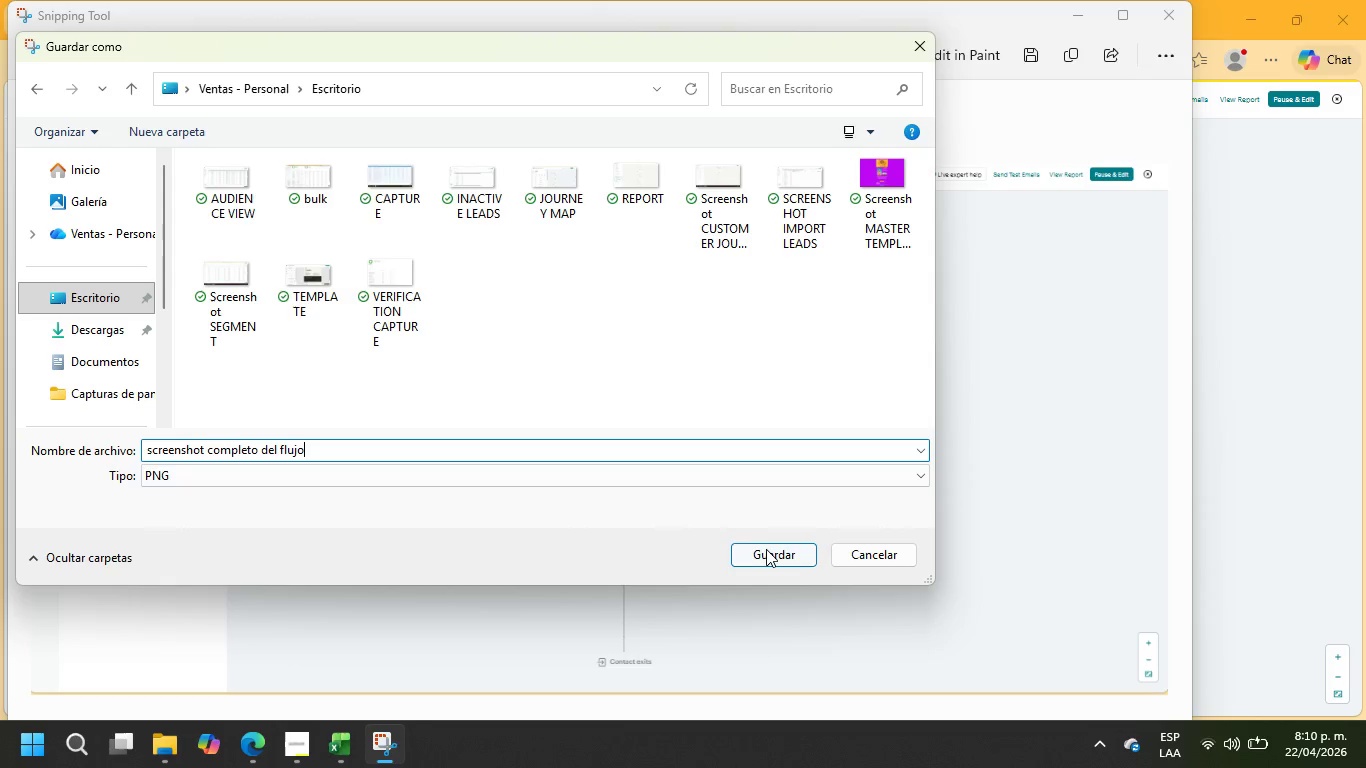 
left_click([766, 550])
 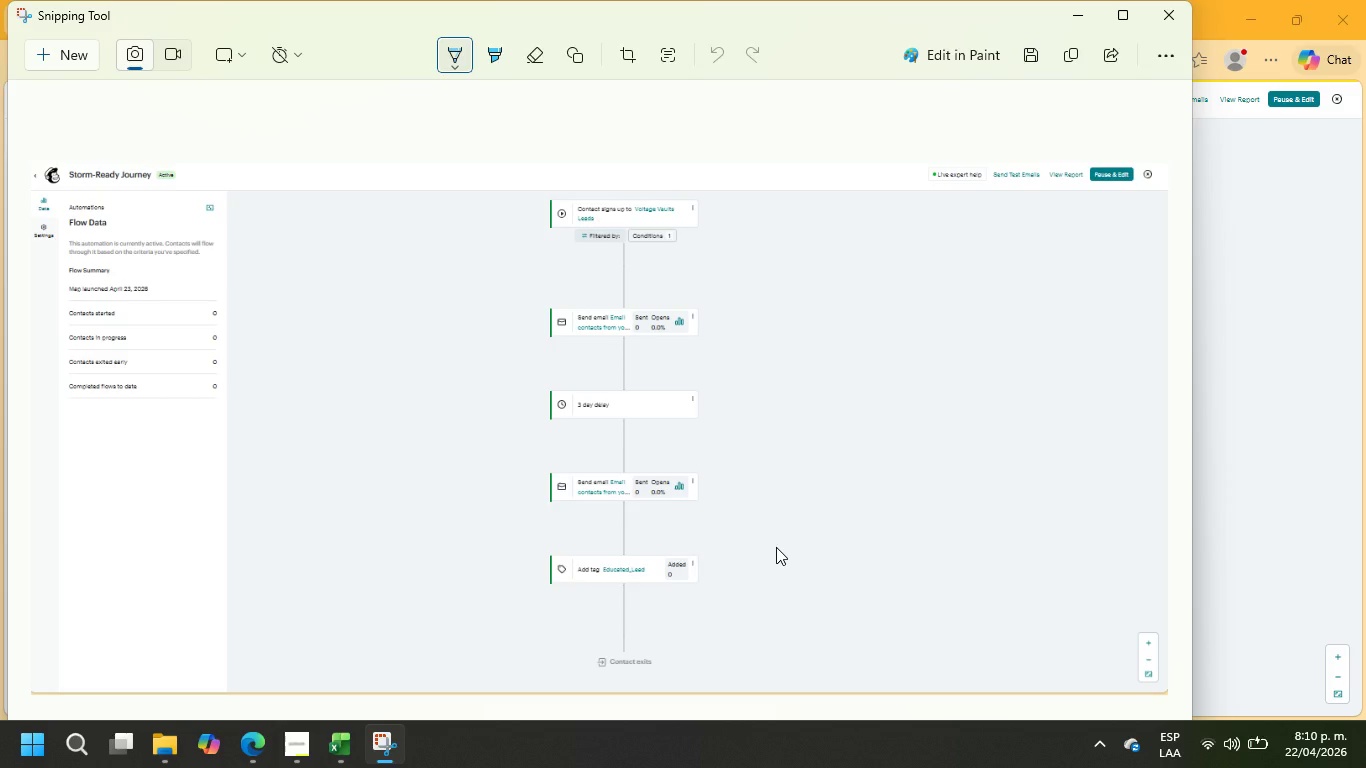 
wait(12.8)
 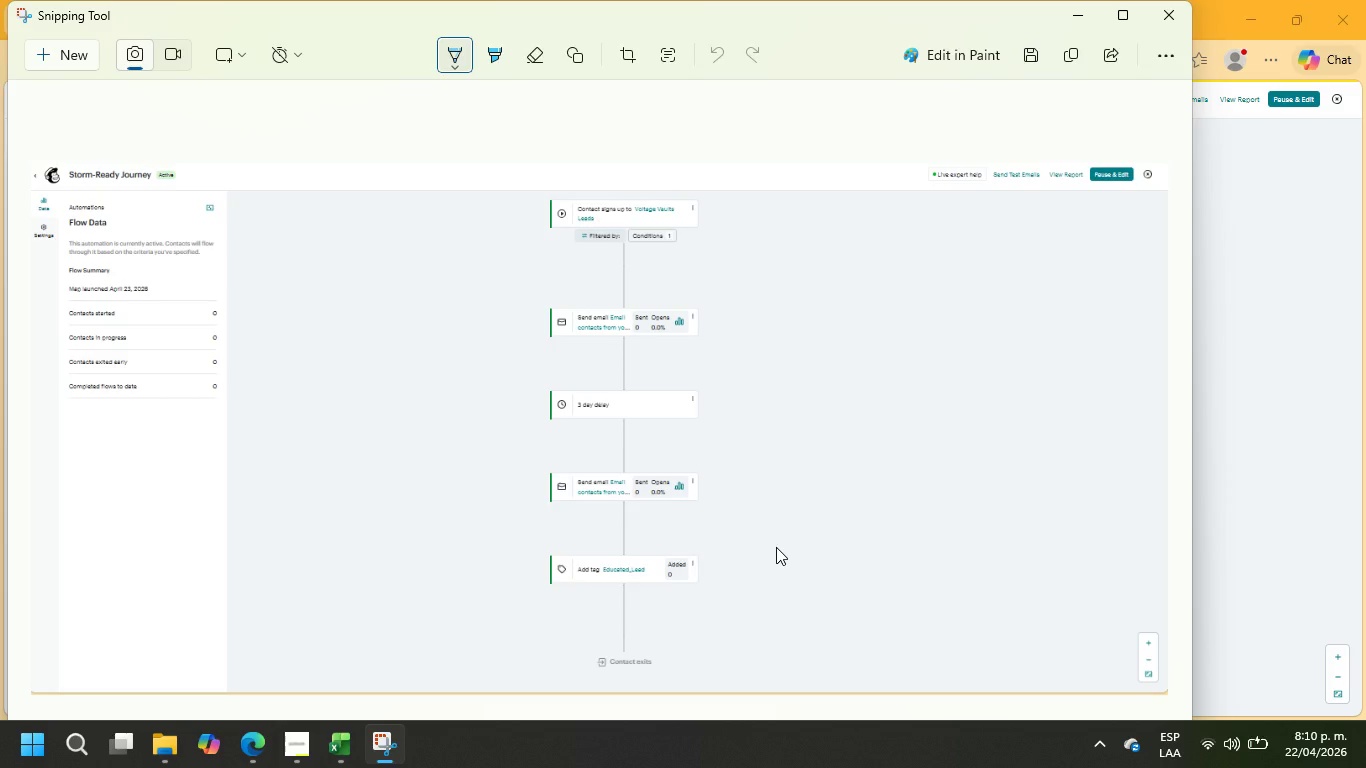 
left_click([1297, 219])
 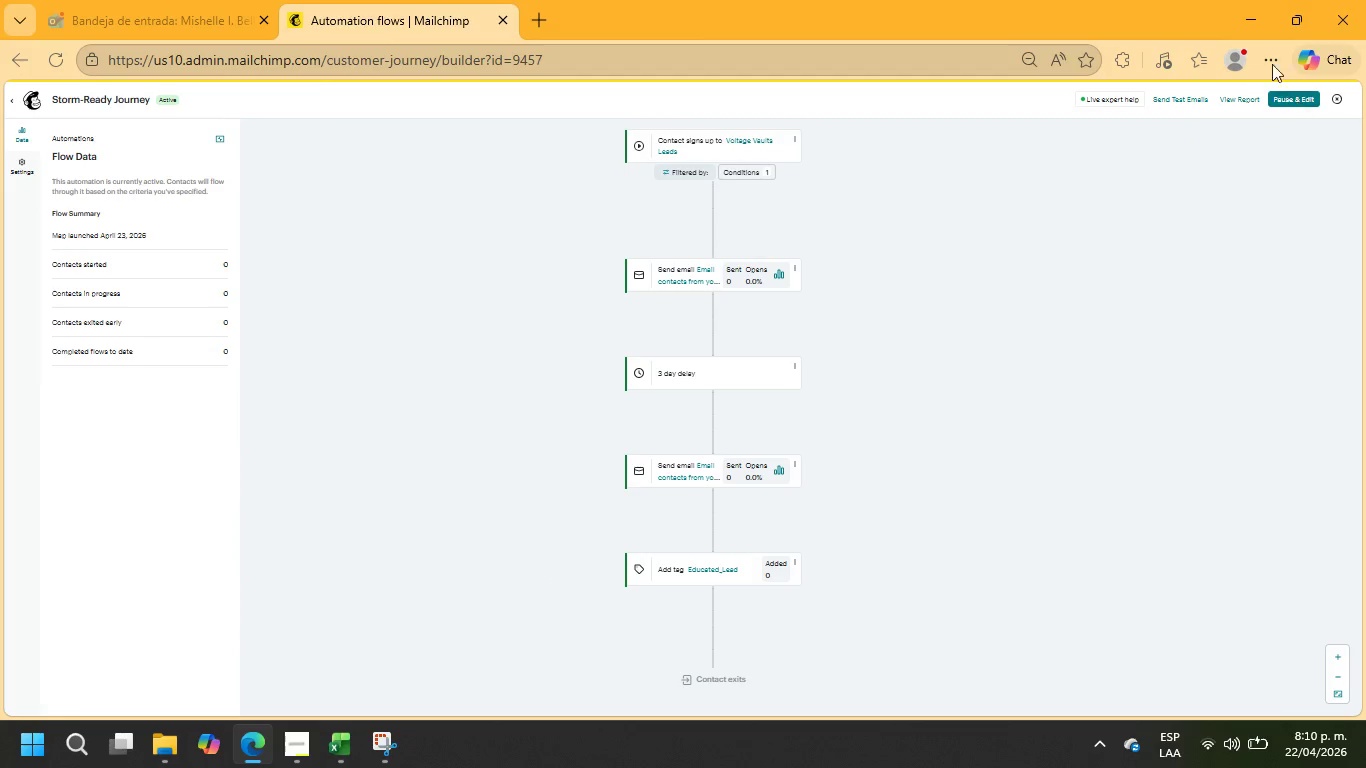 
left_click([1278, 58])
 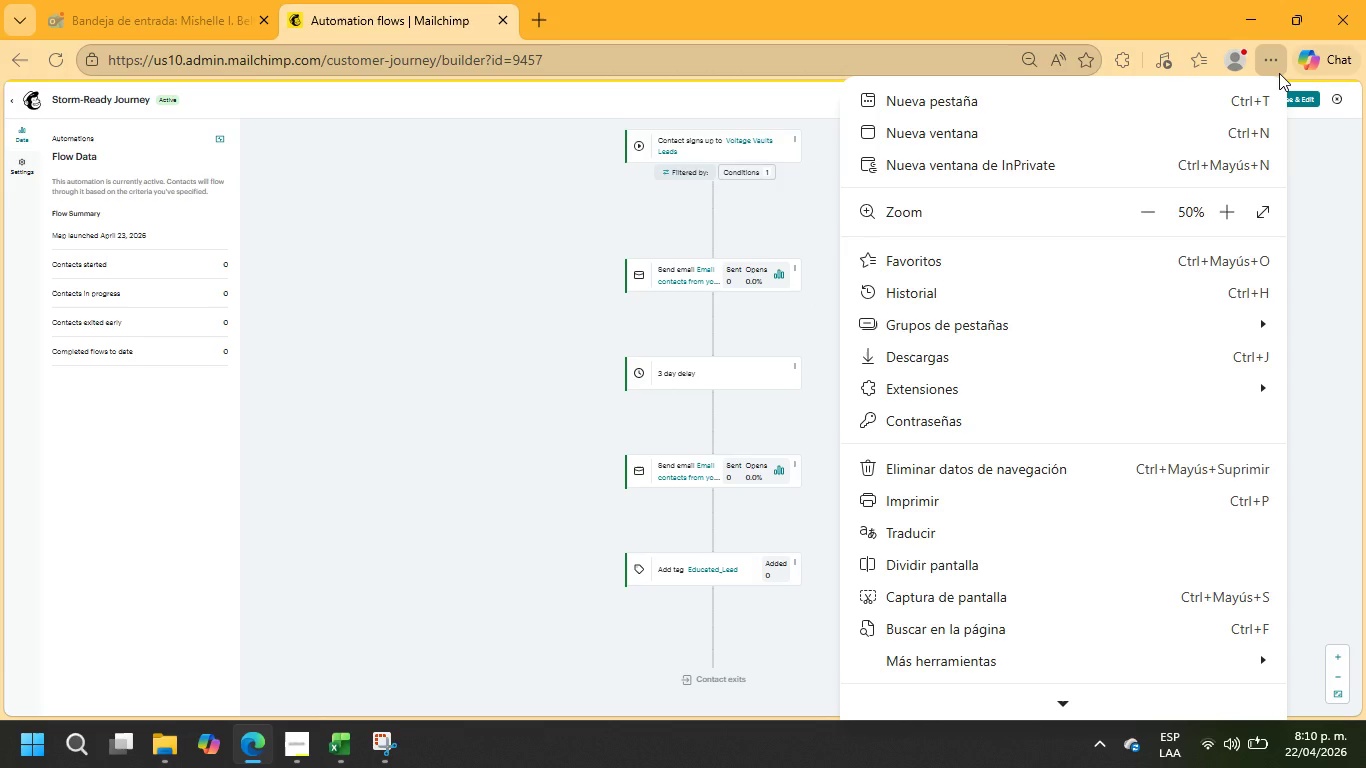 
wait(6.49)
 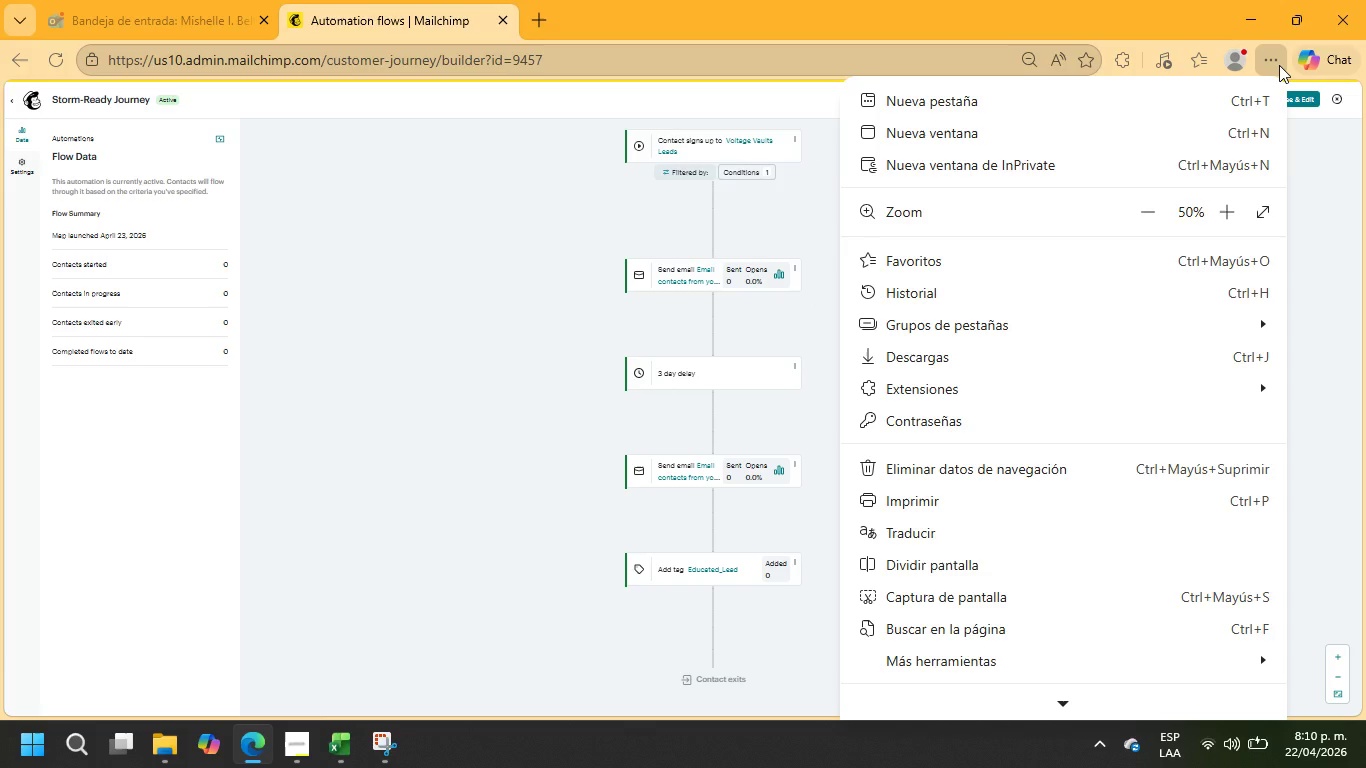 
left_click([331, 741])
 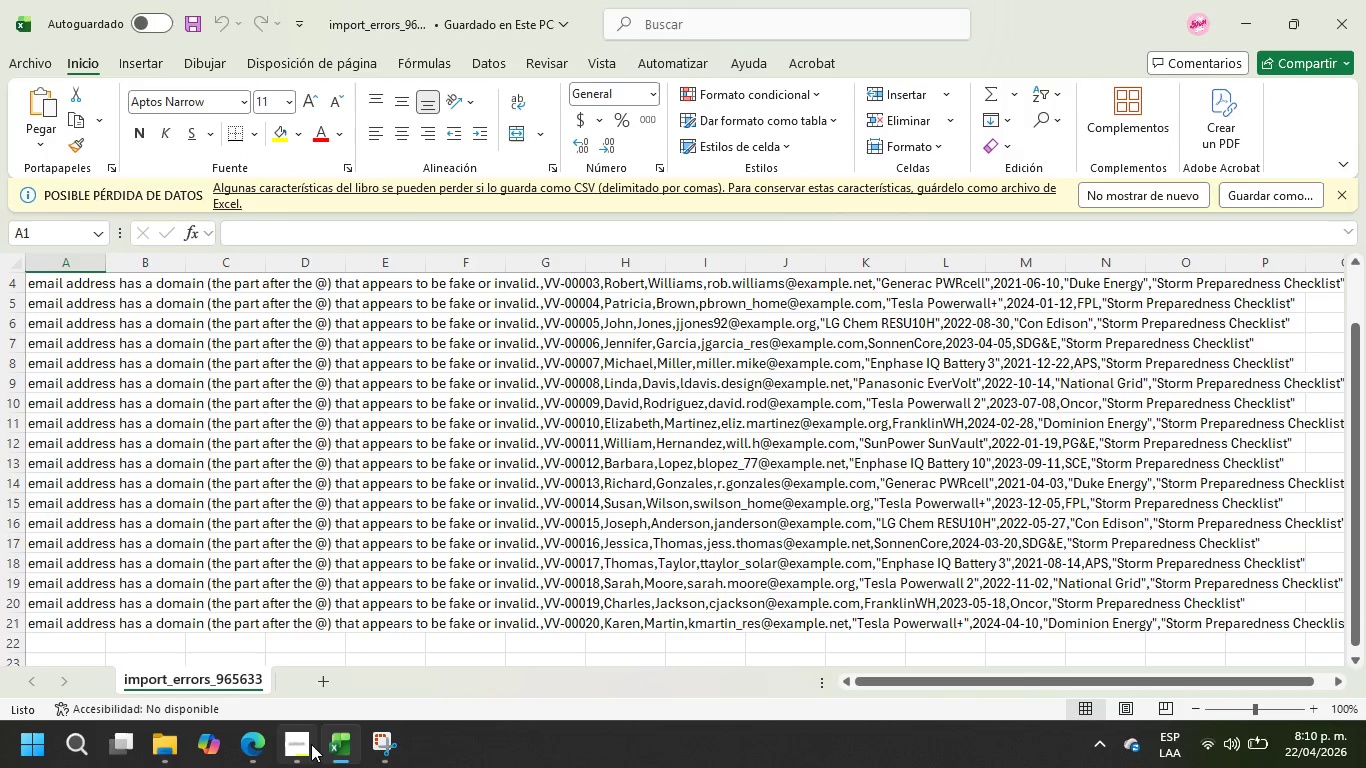 
left_click([308, 744])